 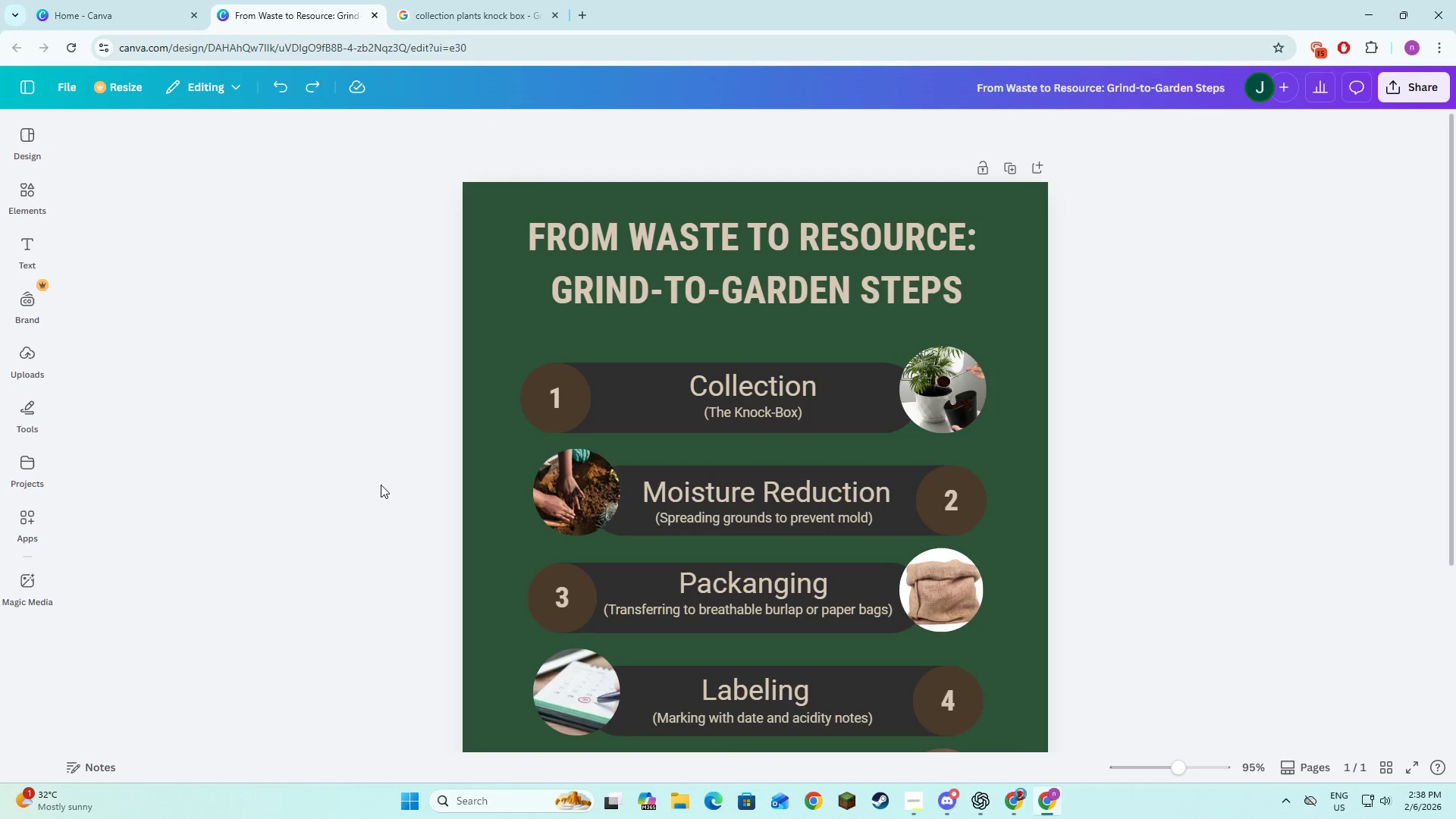 
scroll: coordinate [483, 509], scroll_direction: down, amount: 9.0
 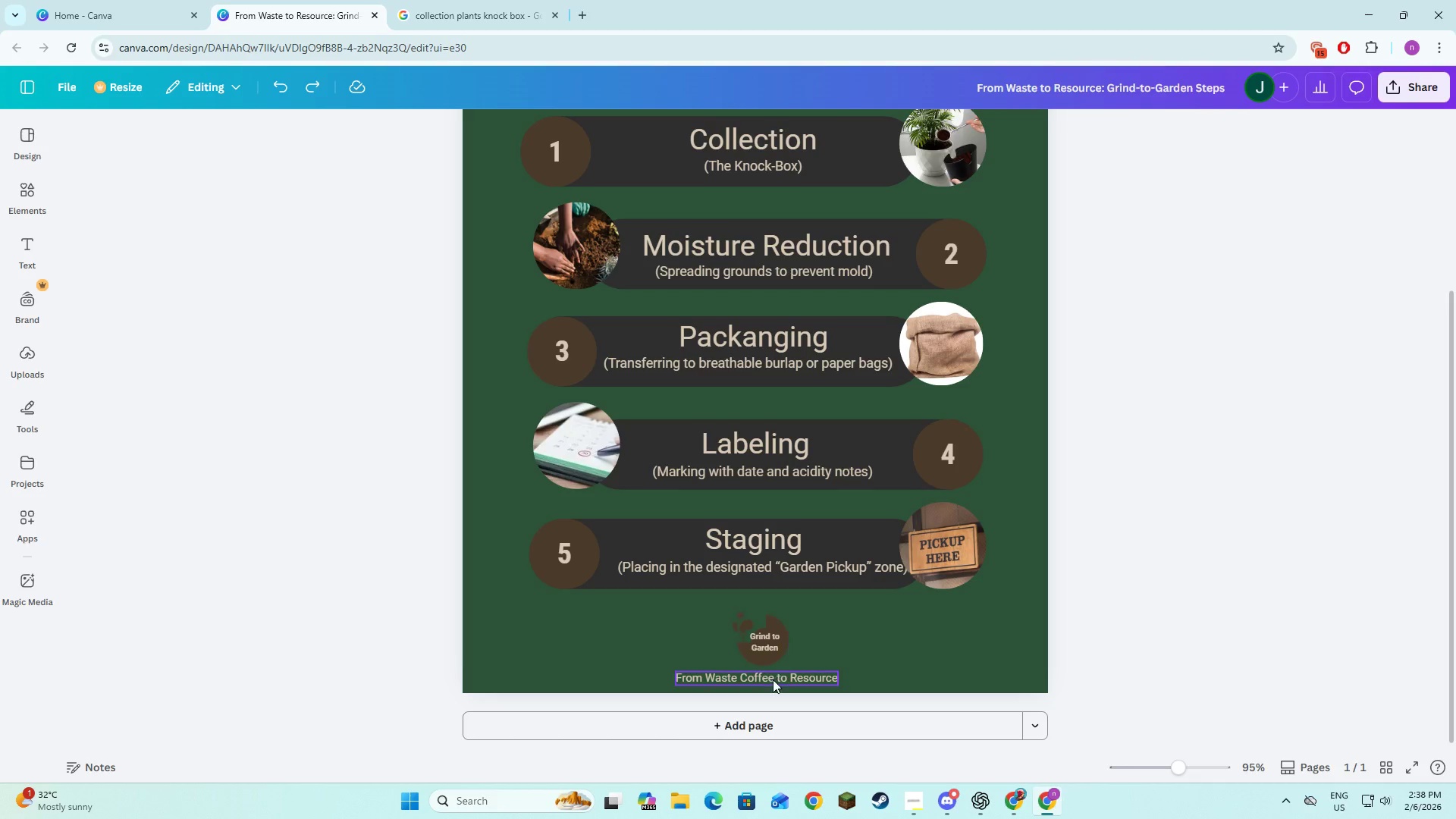 
wait(6.66)
 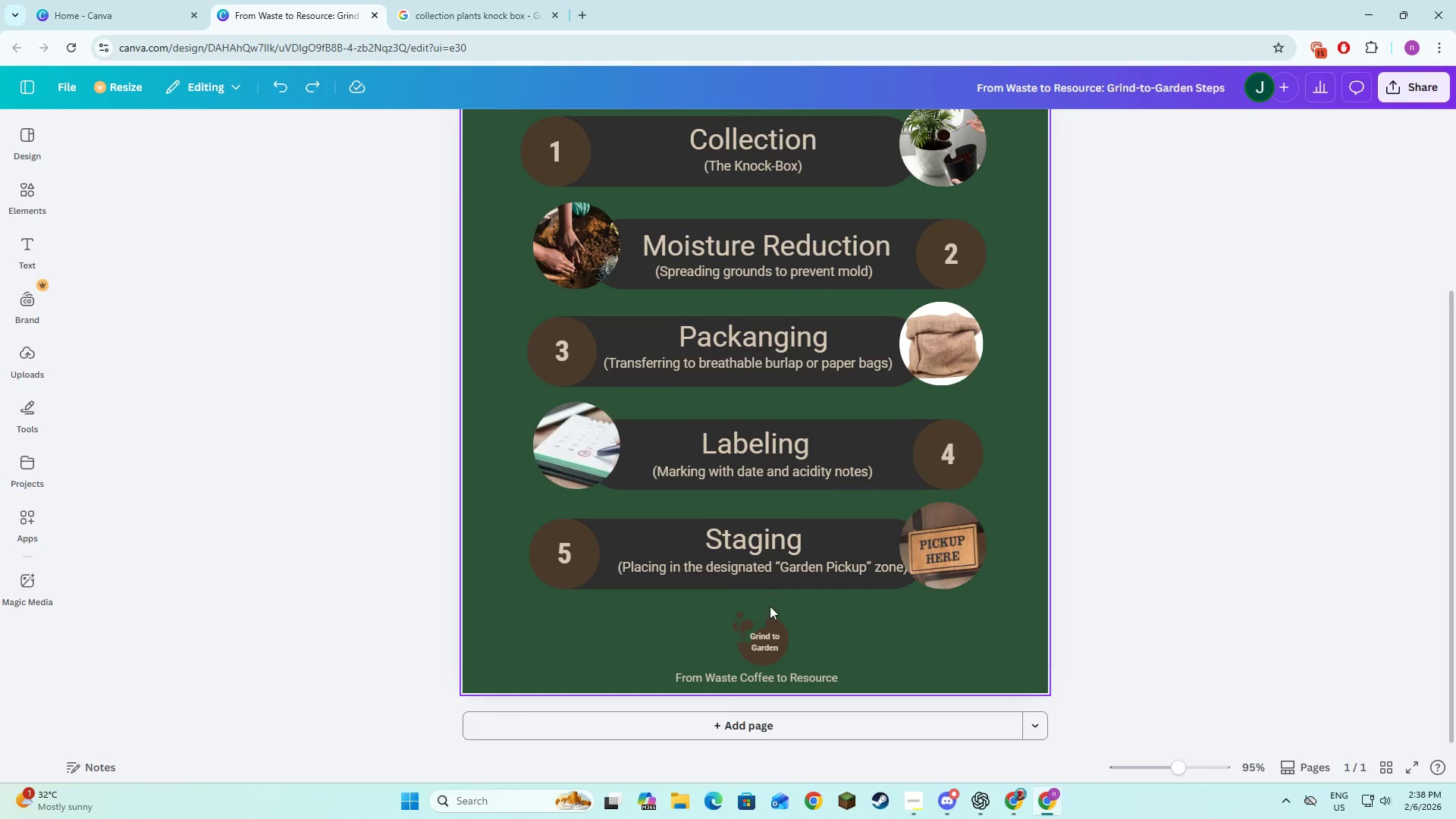 
left_click([781, 677])
 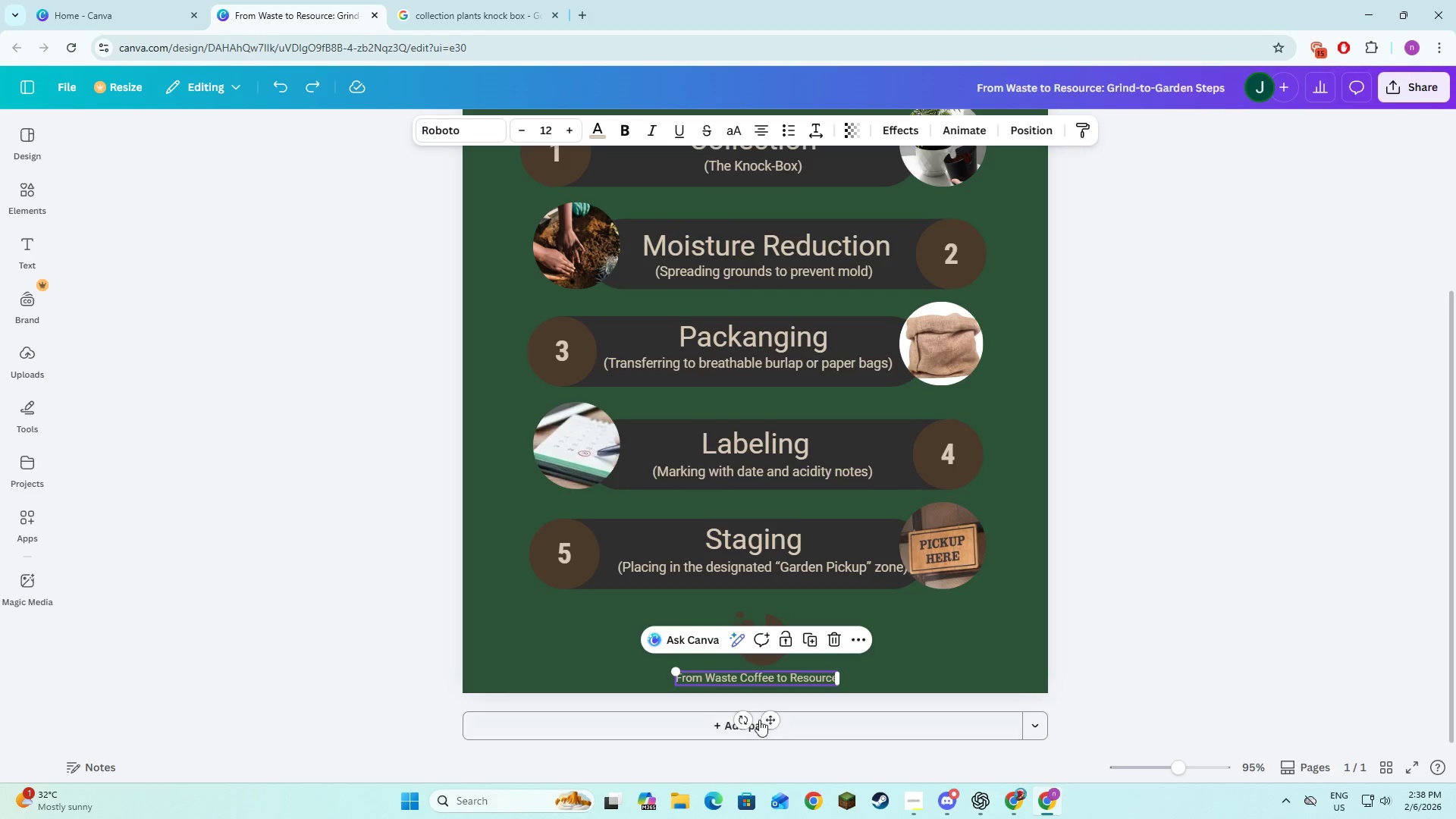 
mouse_move([777, 718])
 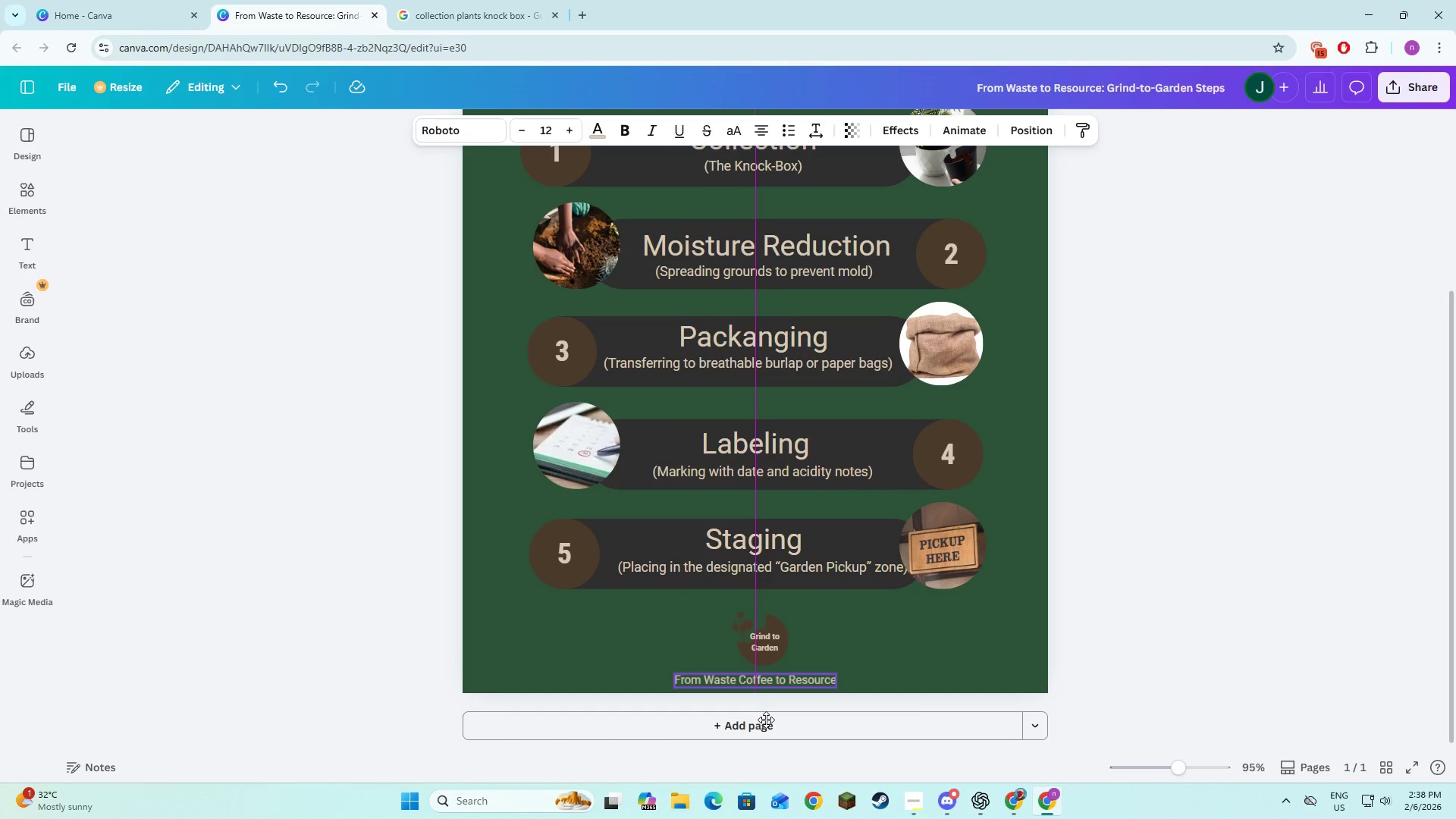 
wait(5.42)
 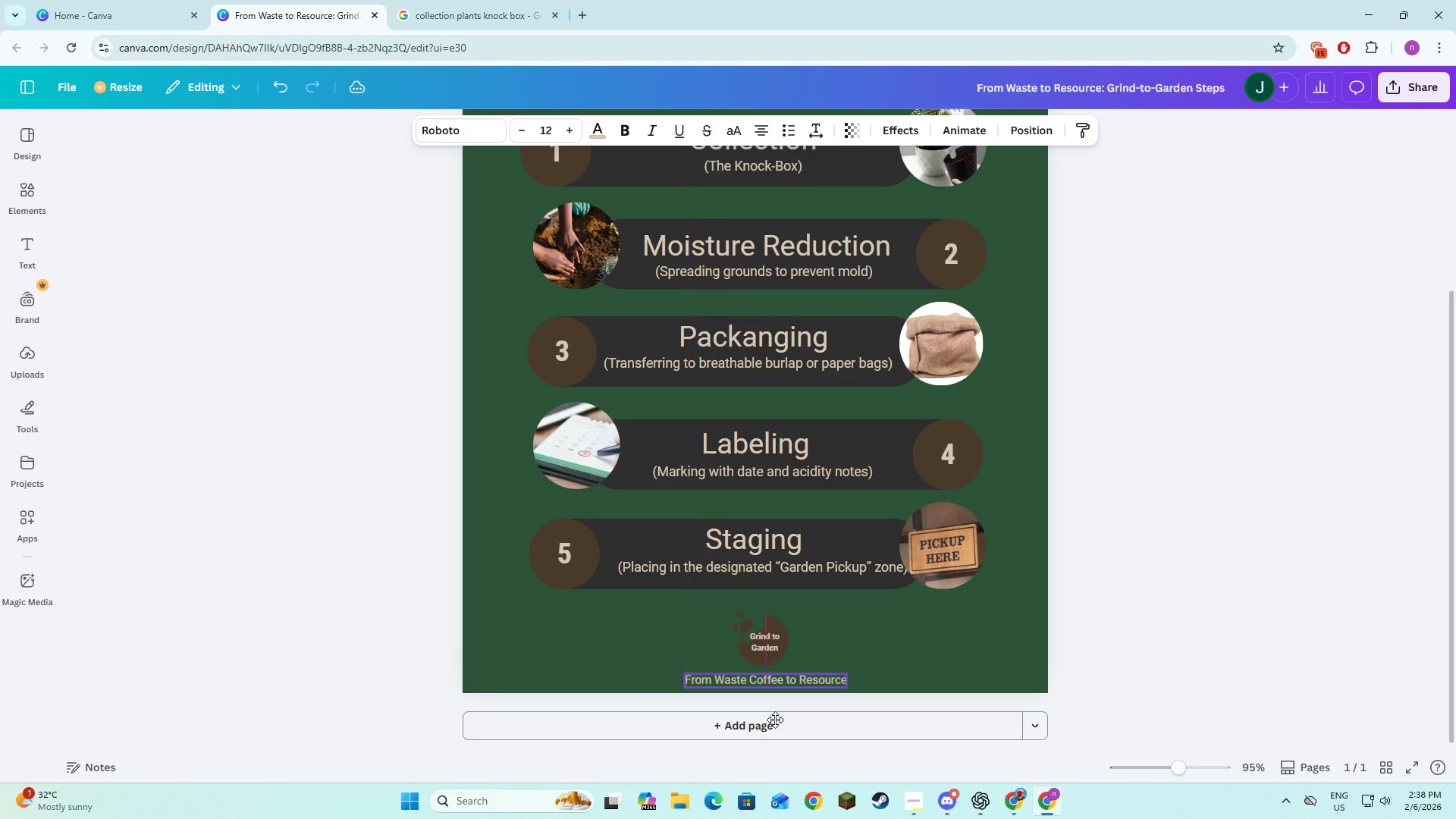 
left_click([971, 629])
 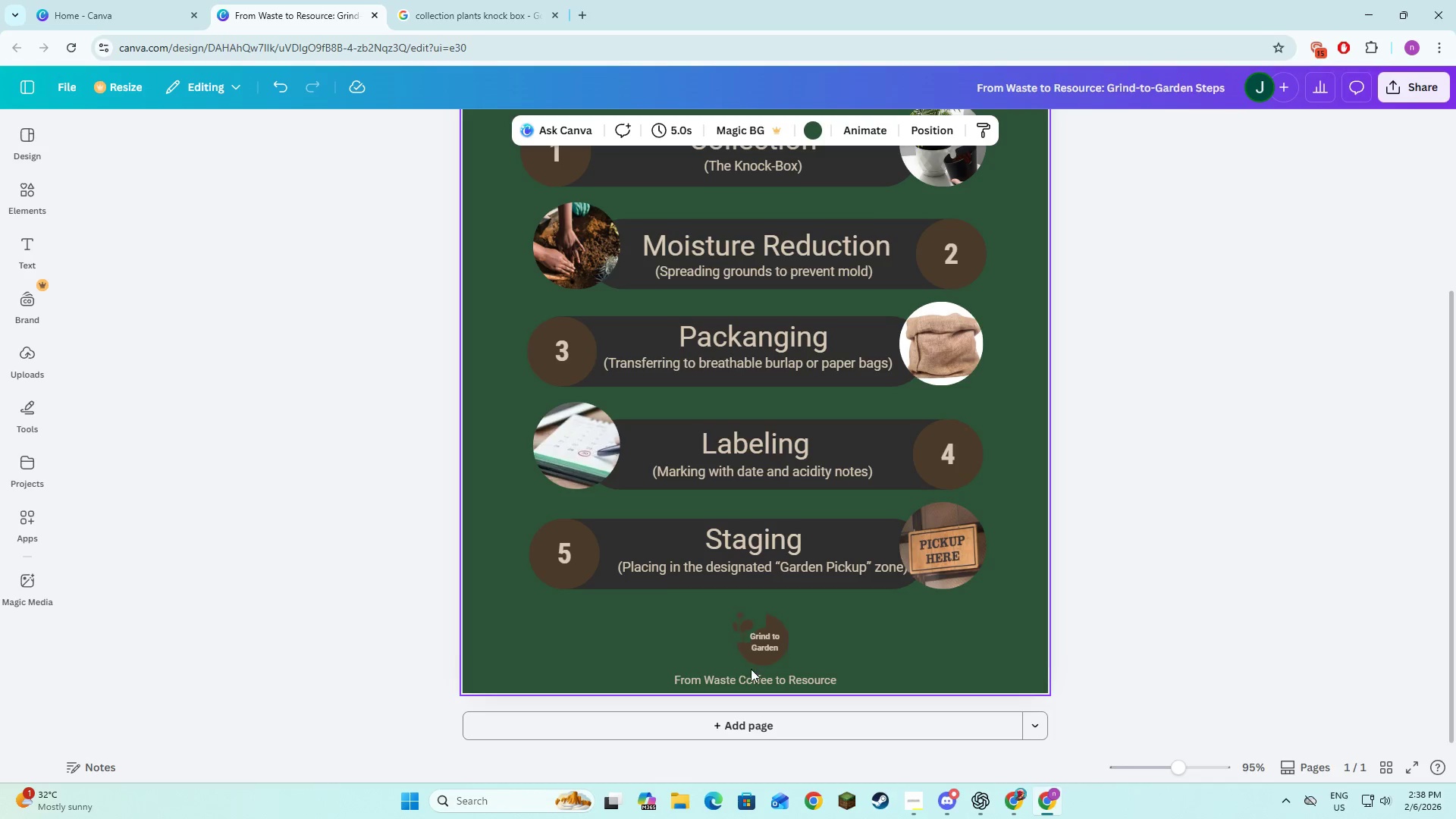 
left_click([753, 679])
 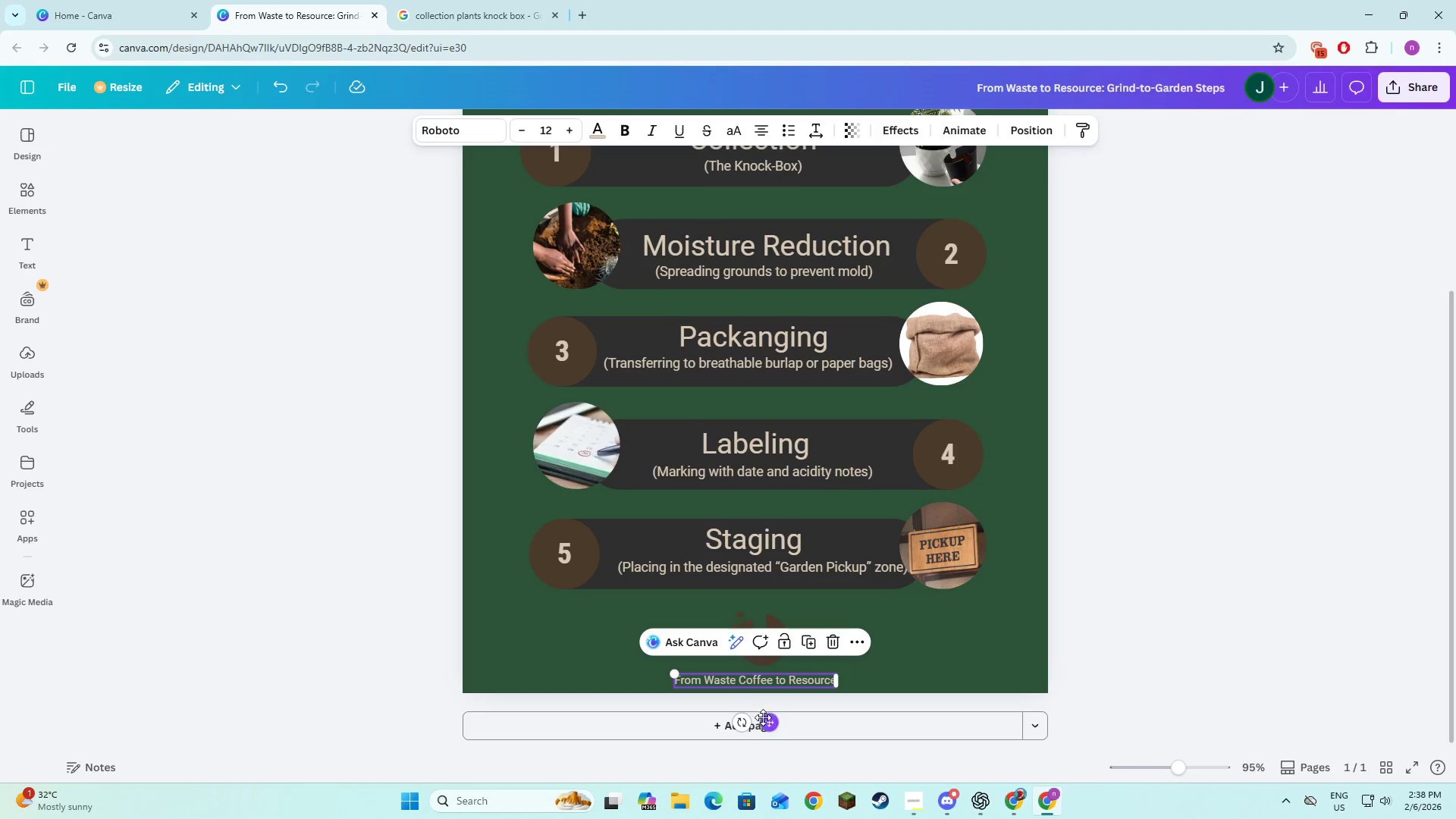 
left_click_drag(start_coordinate=[764, 717], to_coordinate=[764, 713])
 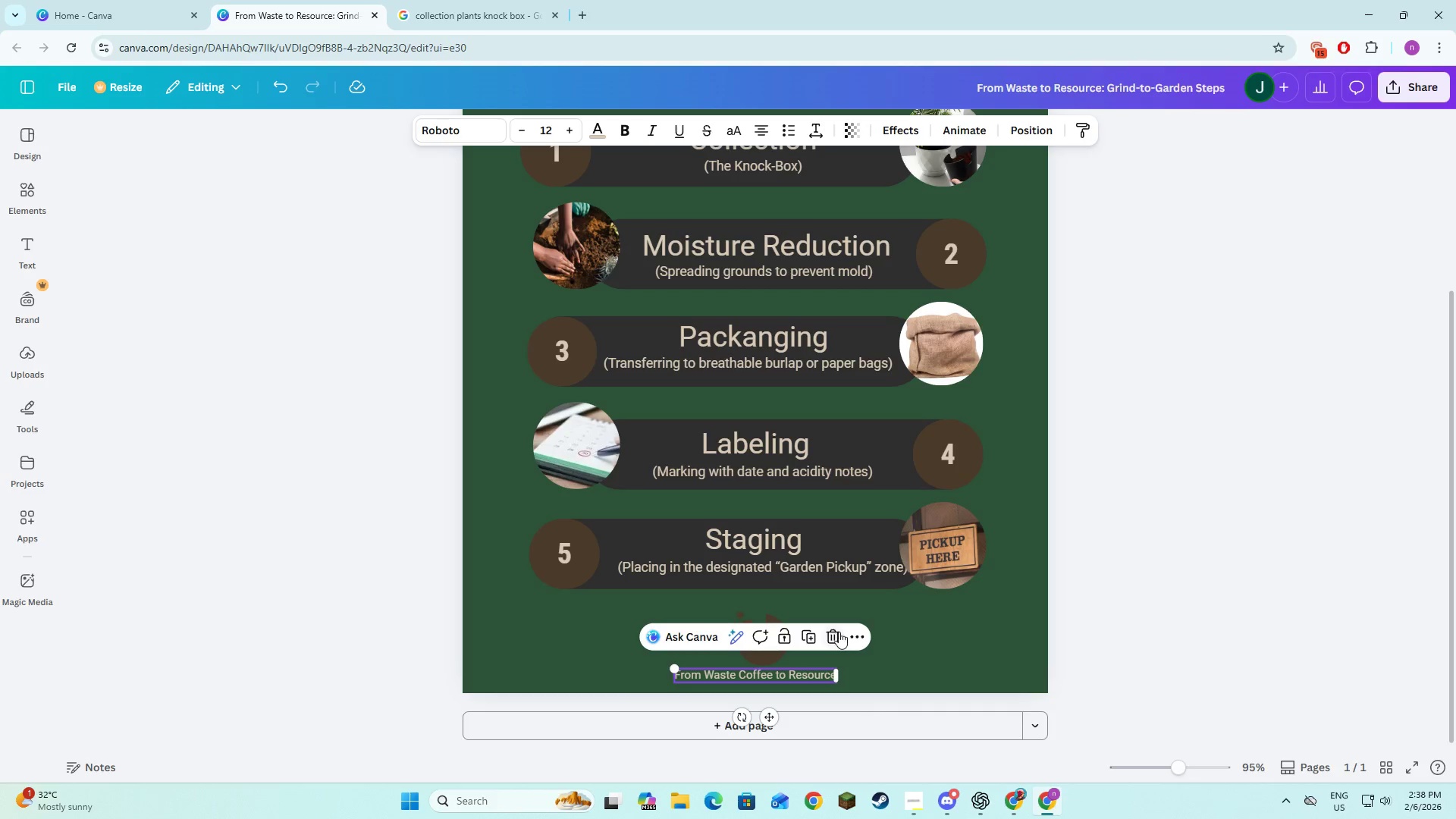 
left_click([839, 632])
 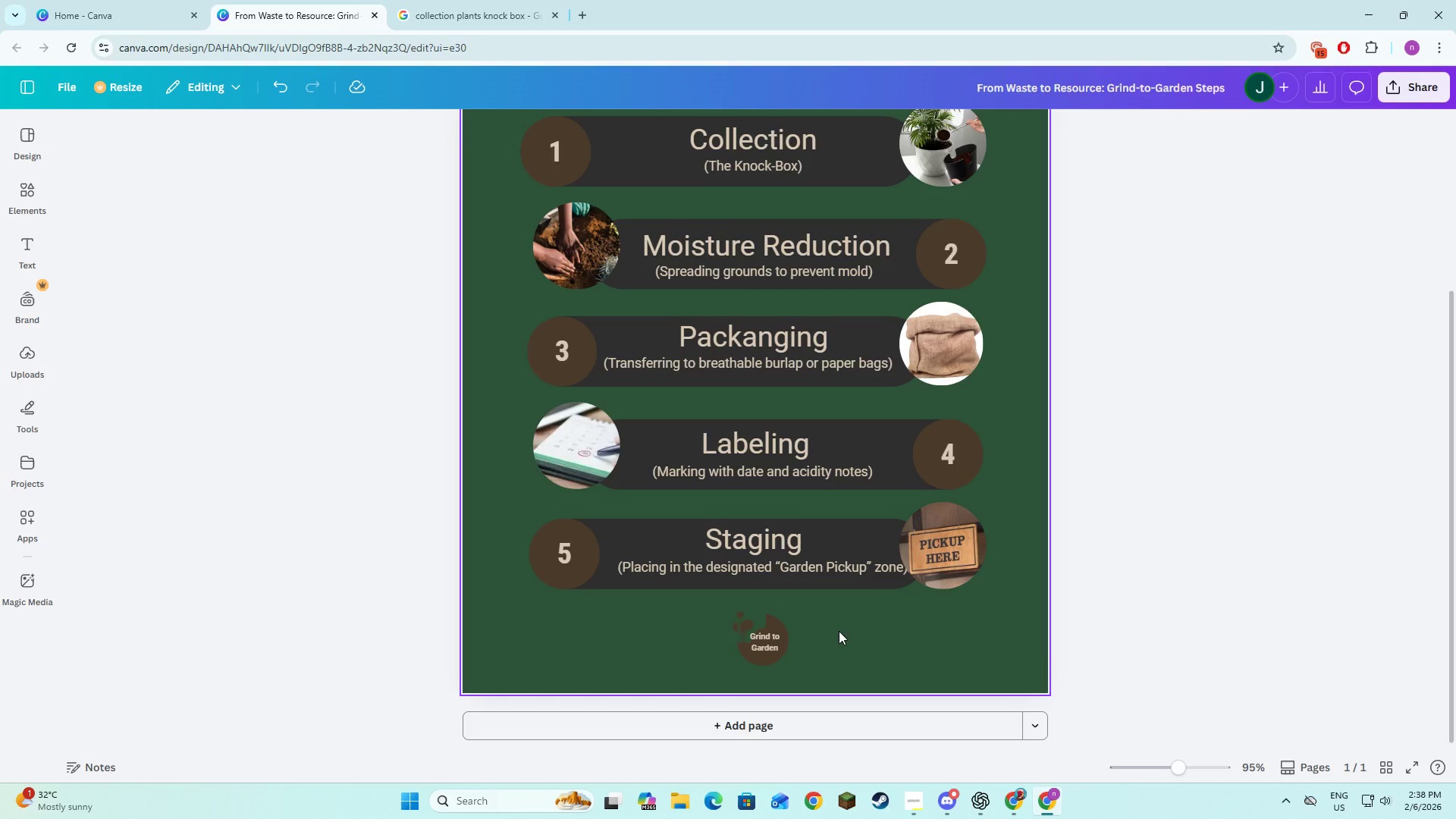 
left_click([839, 631])
 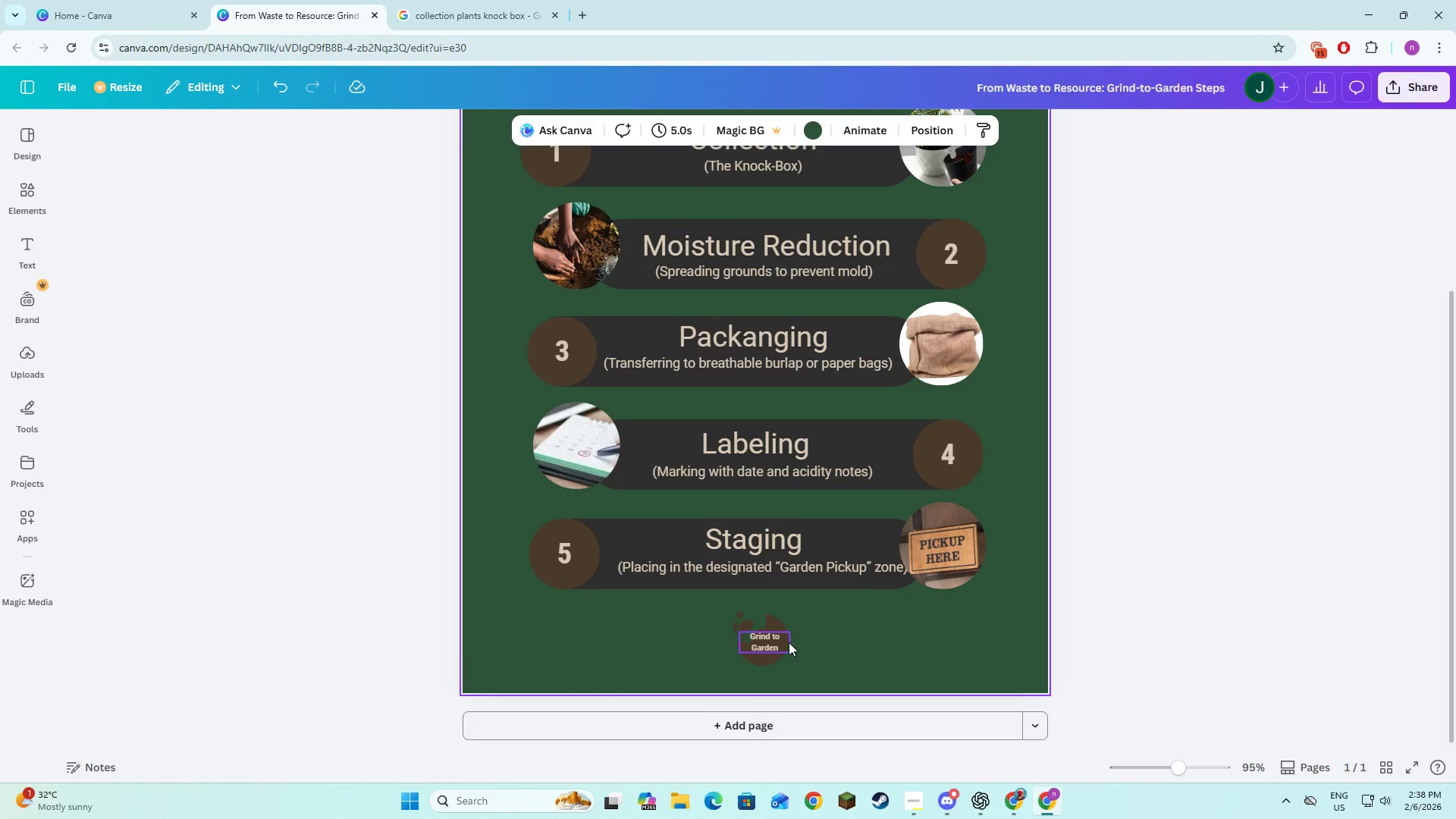 
key(Control+Z)
 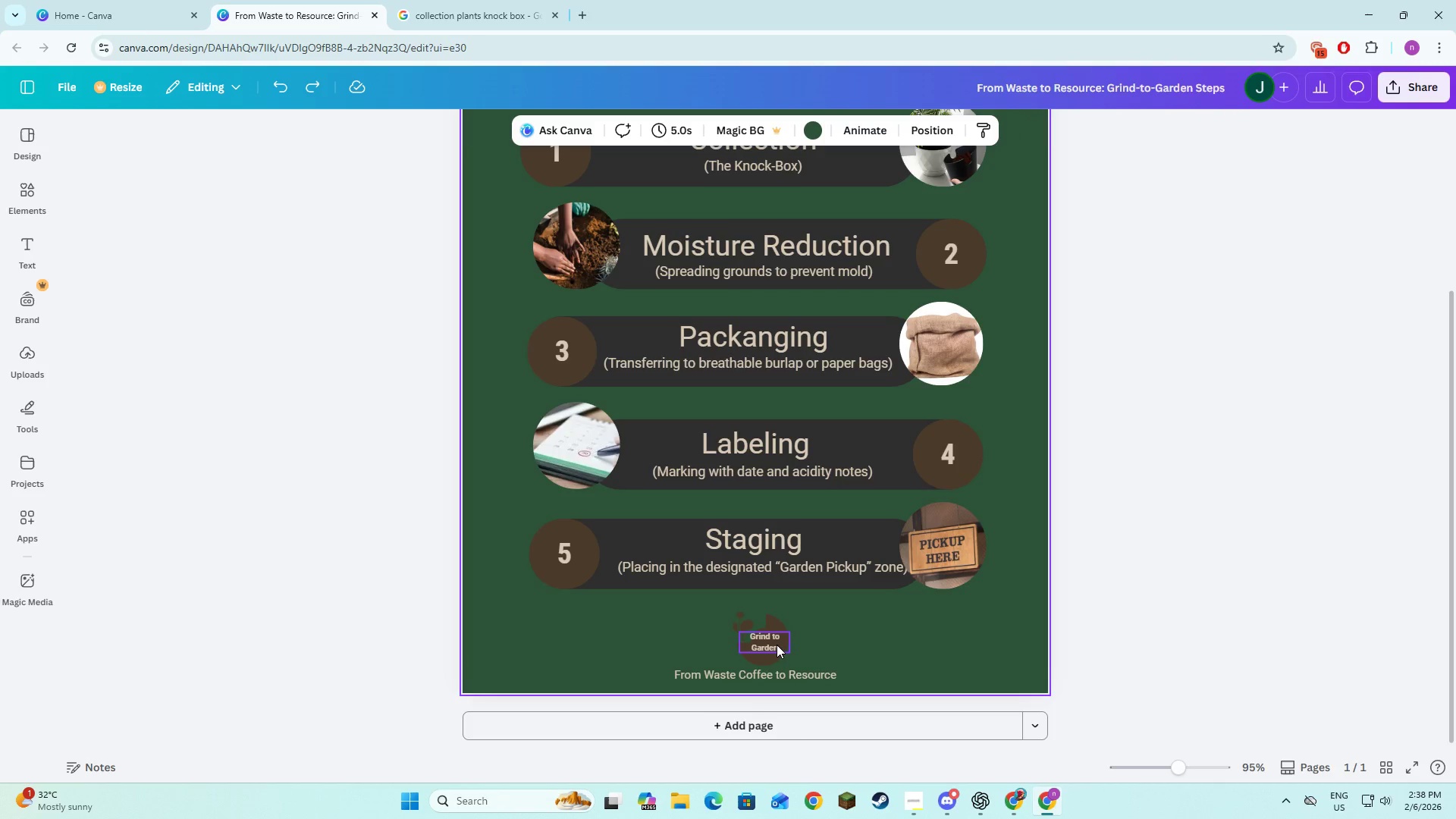 
double_click([770, 645])
 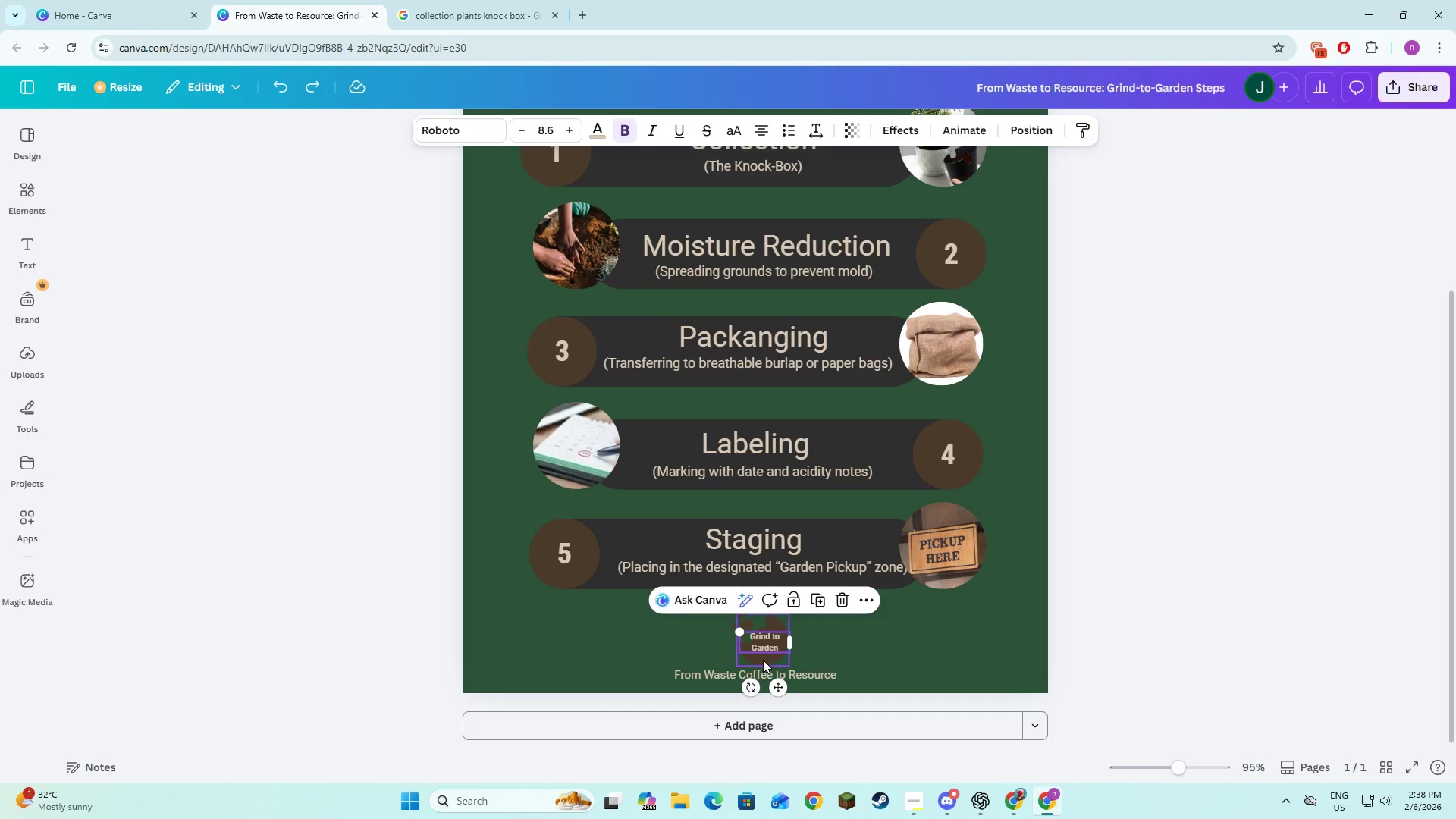 
hold_key(key=ShiftLeft, duration=1.5)
left_click([763, 660])
 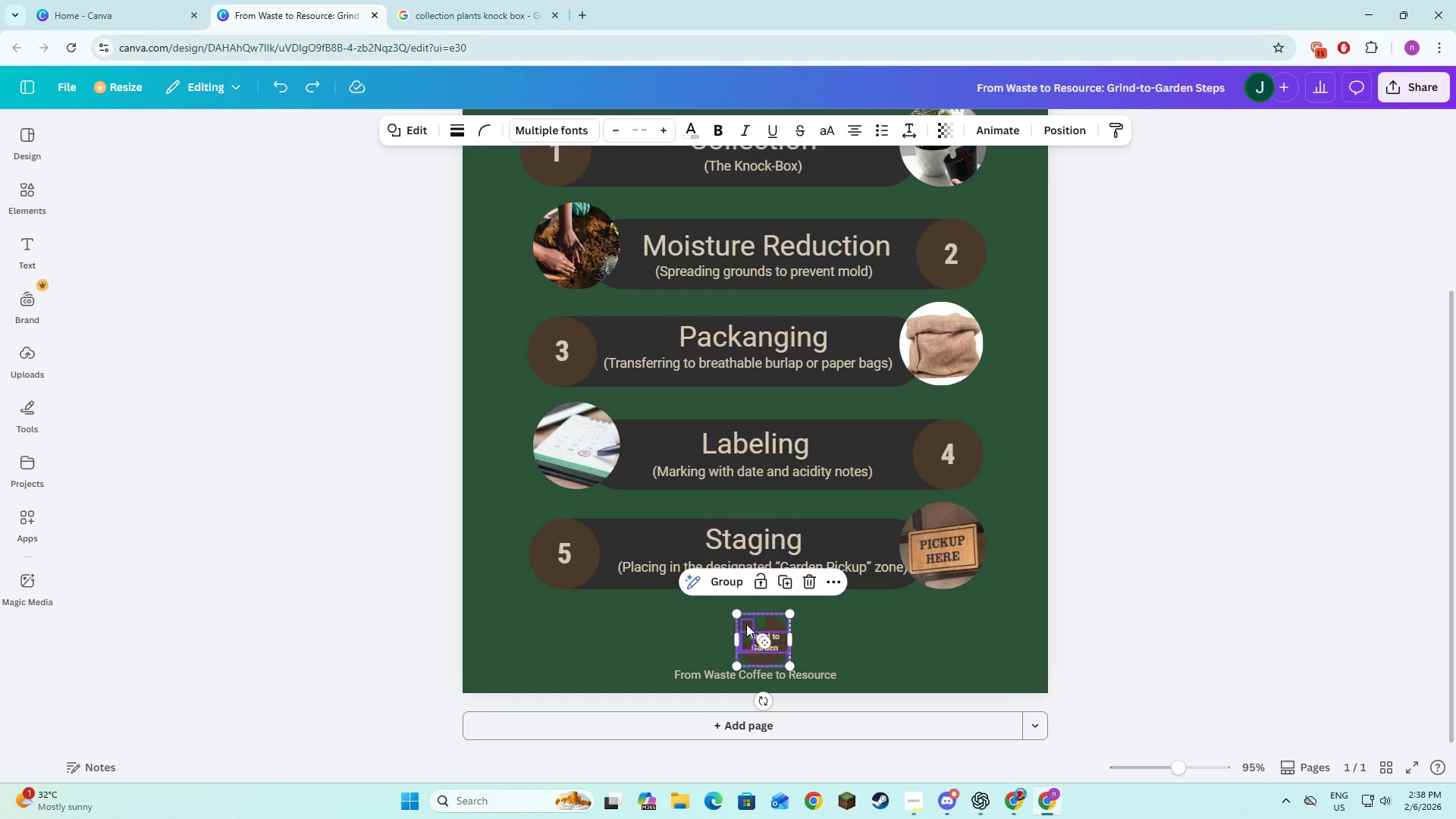 
left_click([746, 624])
 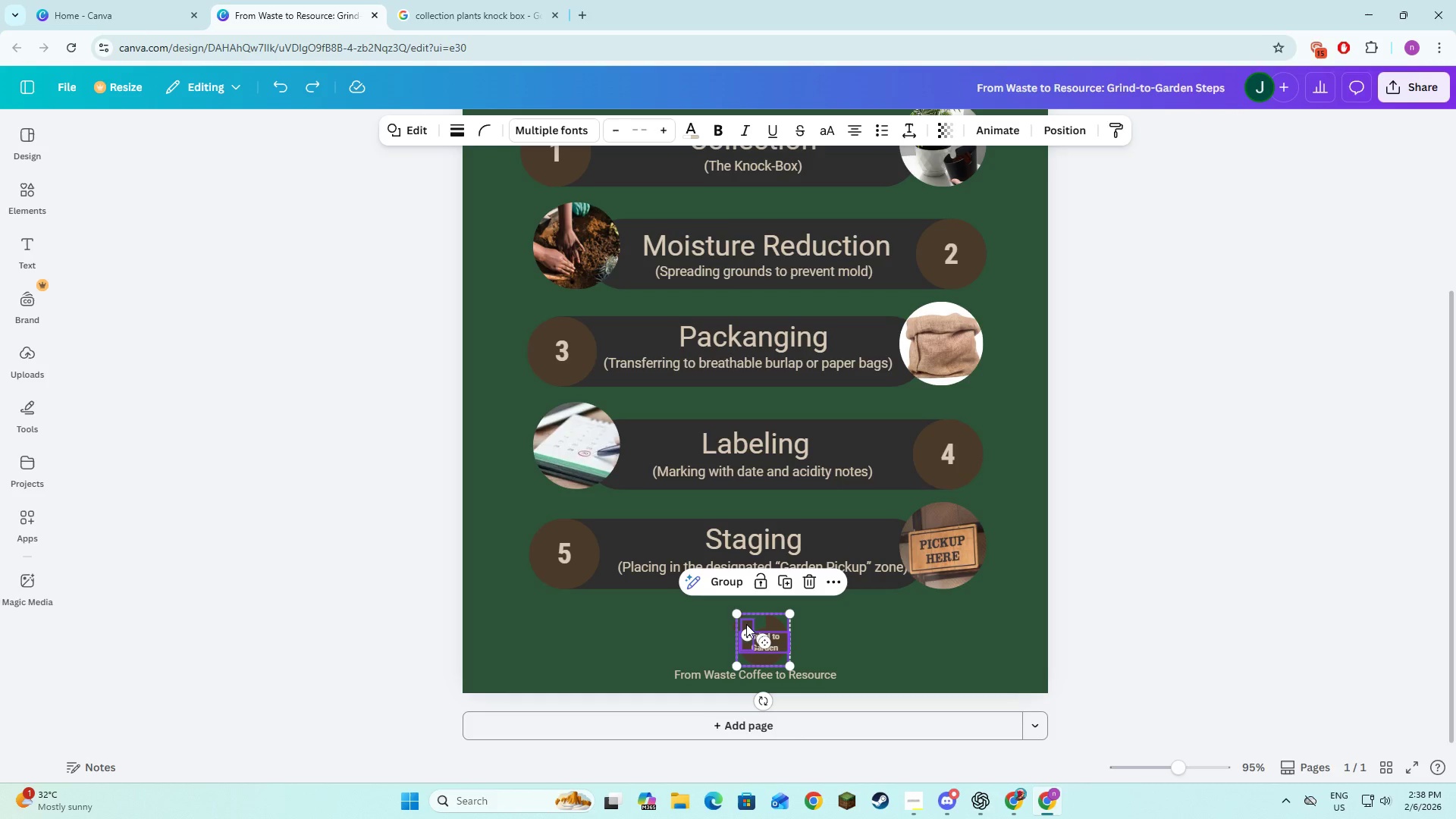 
hold_key(key=ShiftLeft, duration=0.45)
 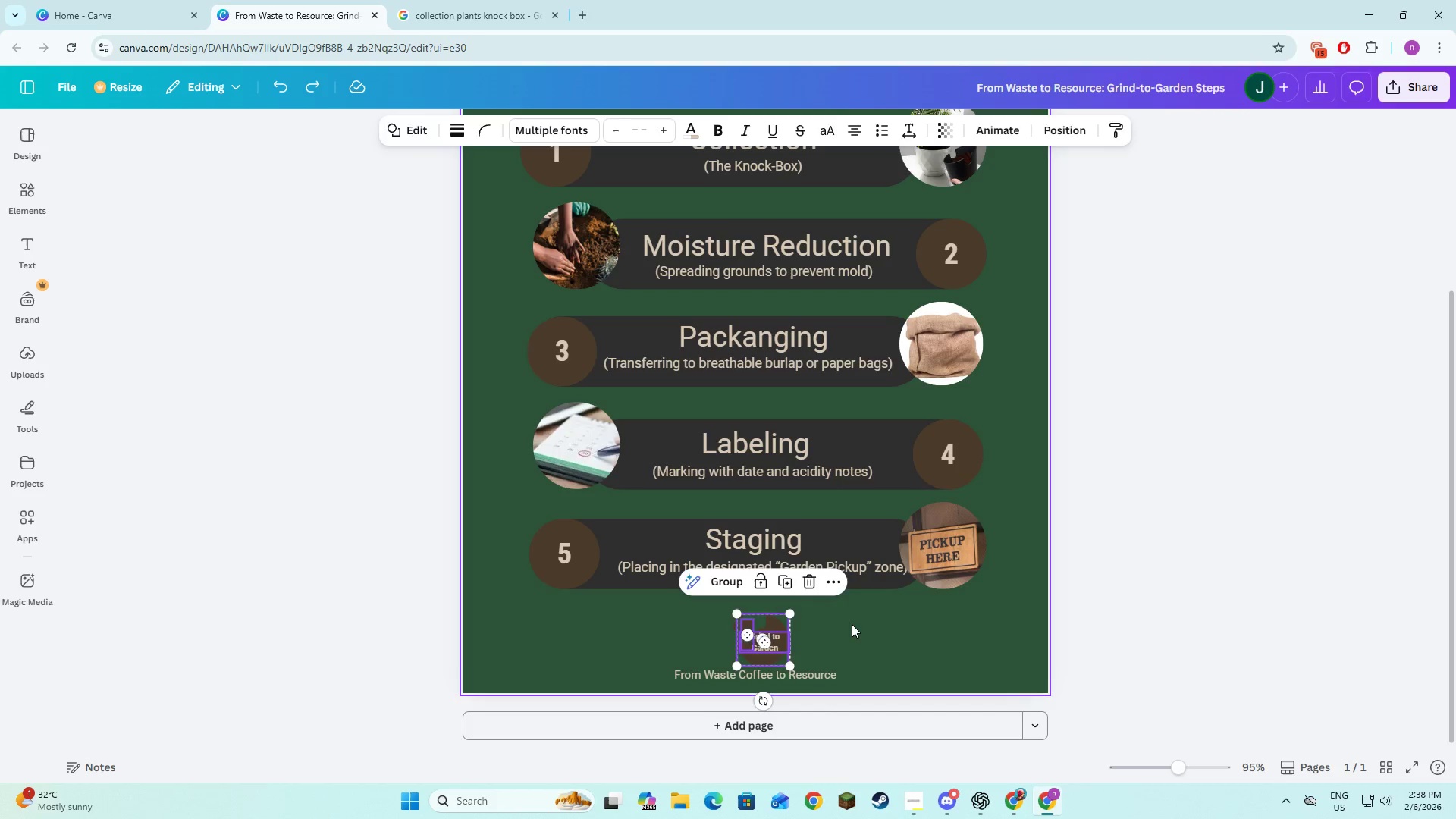 
left_click([852, 624])
 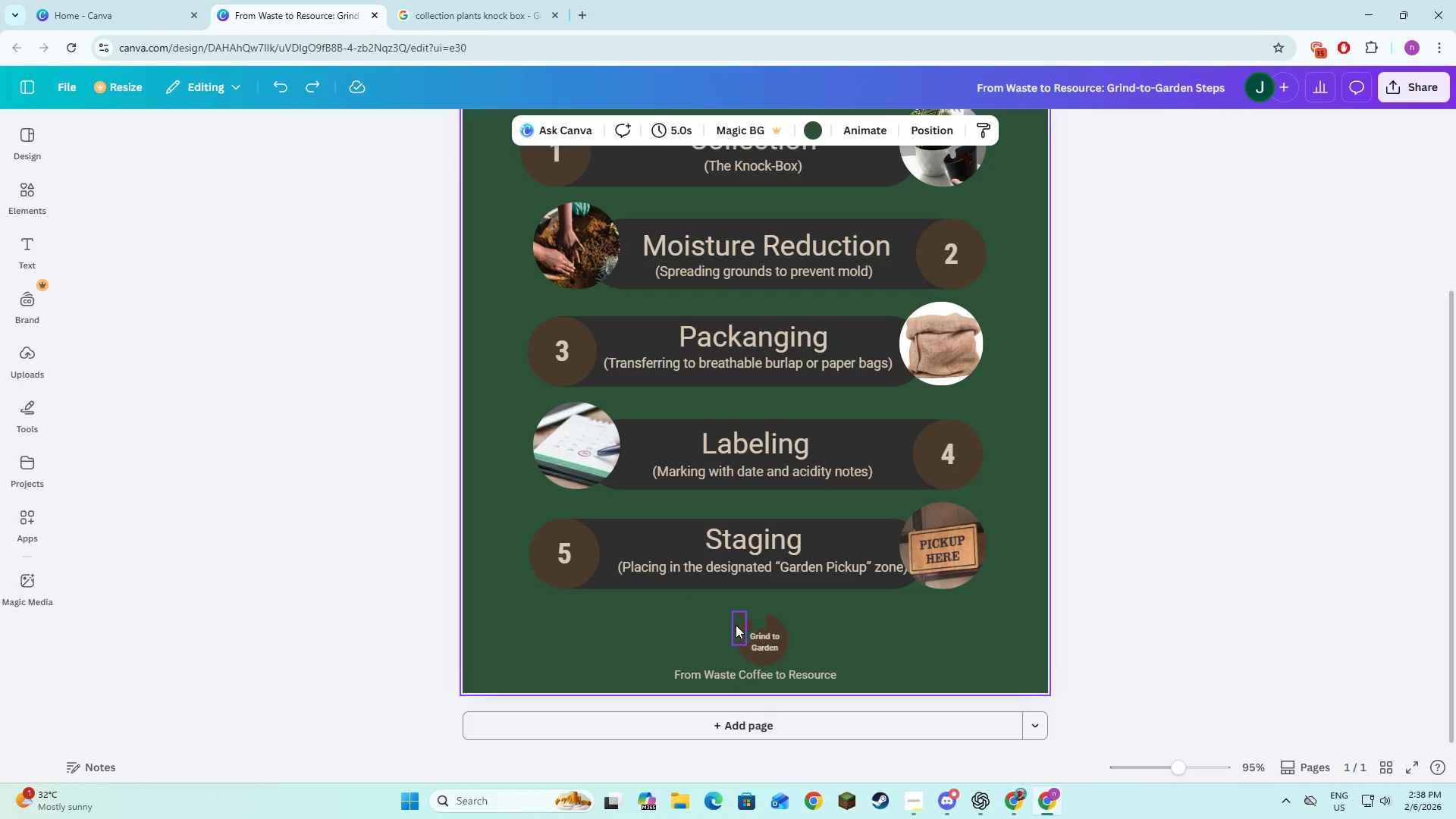 
left_click([736, 625])
 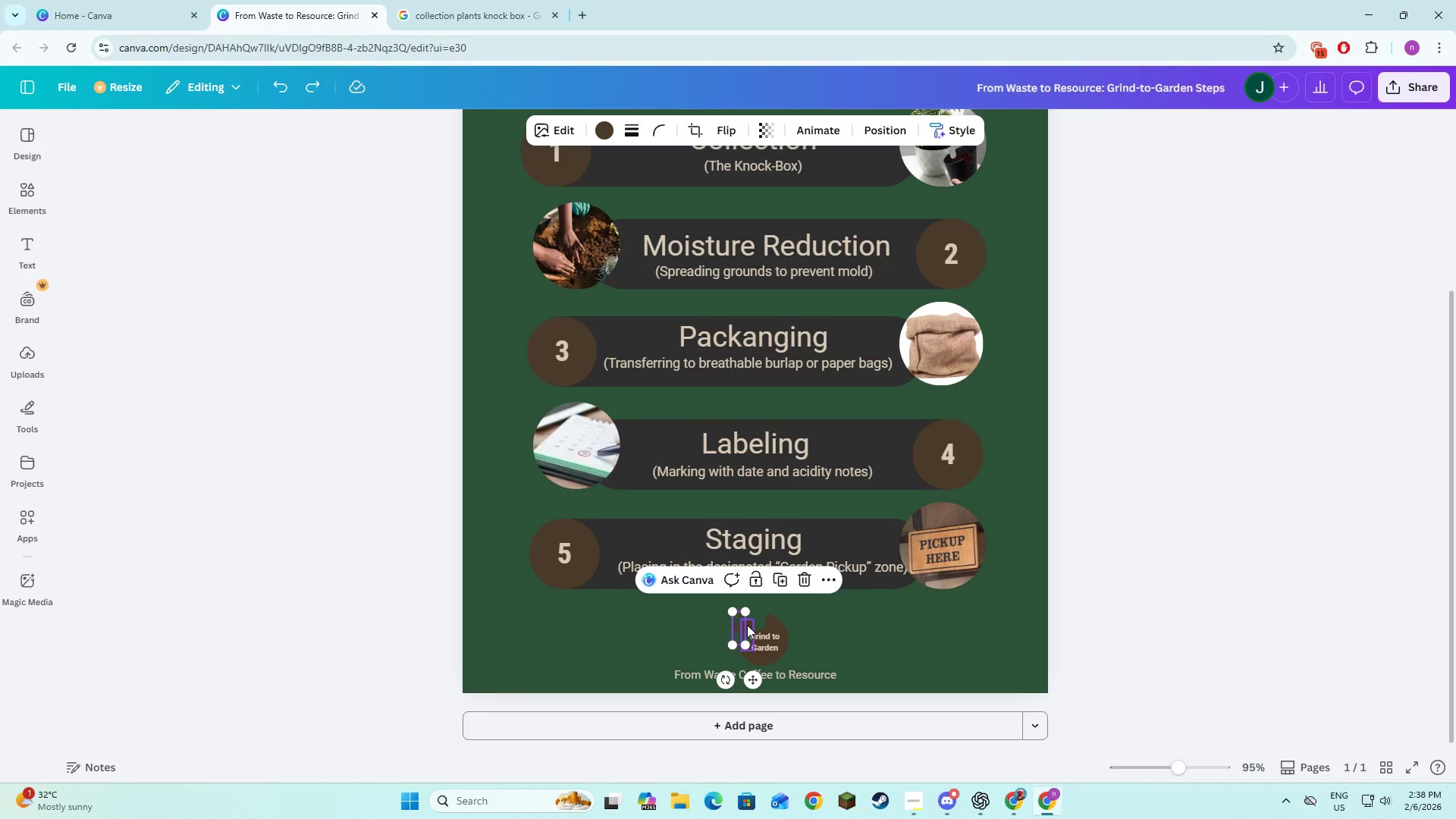 
hold_key(key=ShiftLeft, duration=1.5)
left_click([747, 625])
 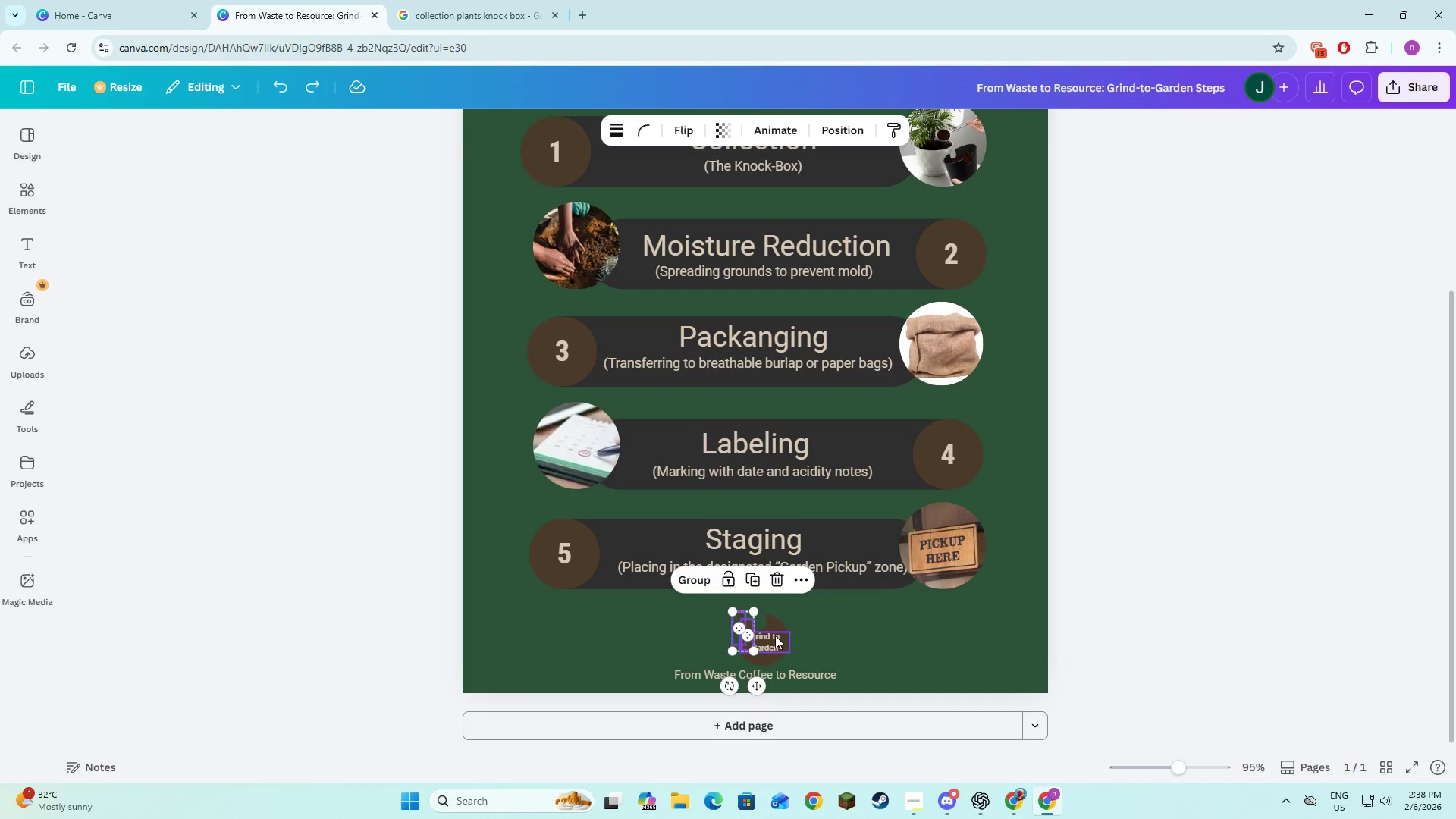 
left_click([775, 635])
 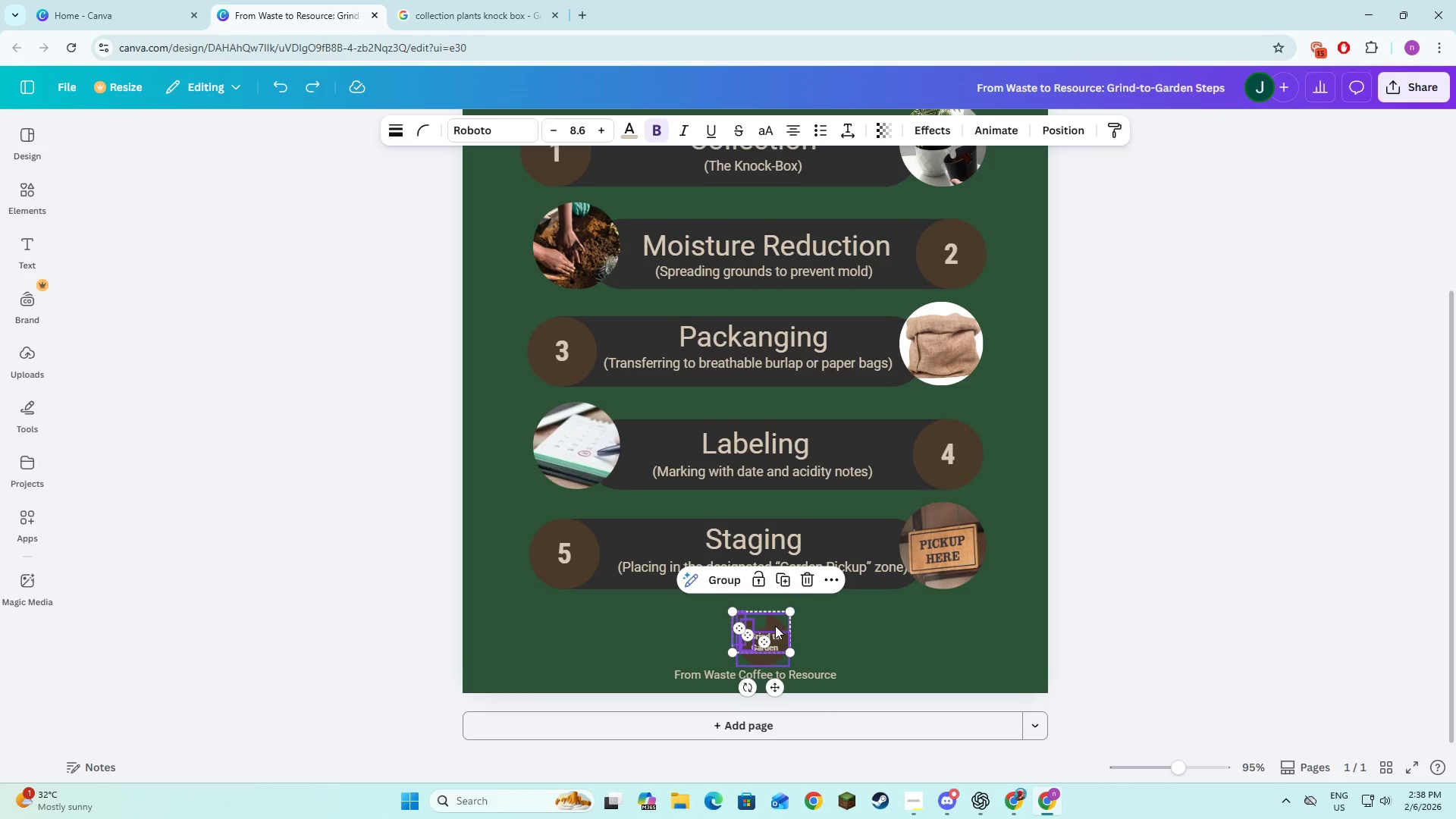 
hold_key(key=ShiftLeft, duration=1.51)
left_click([771, 620])
 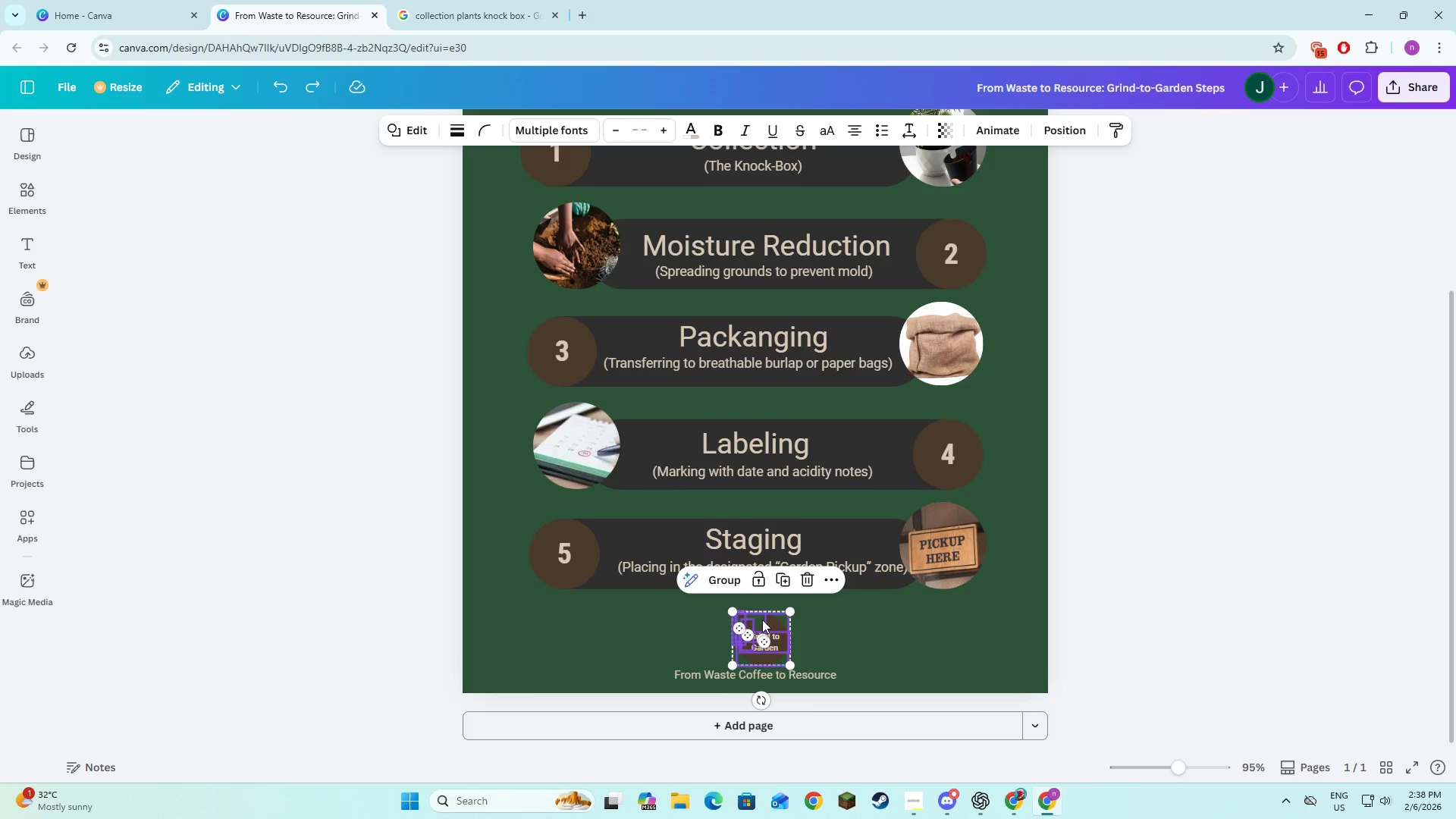 
left_click([762, 620])
 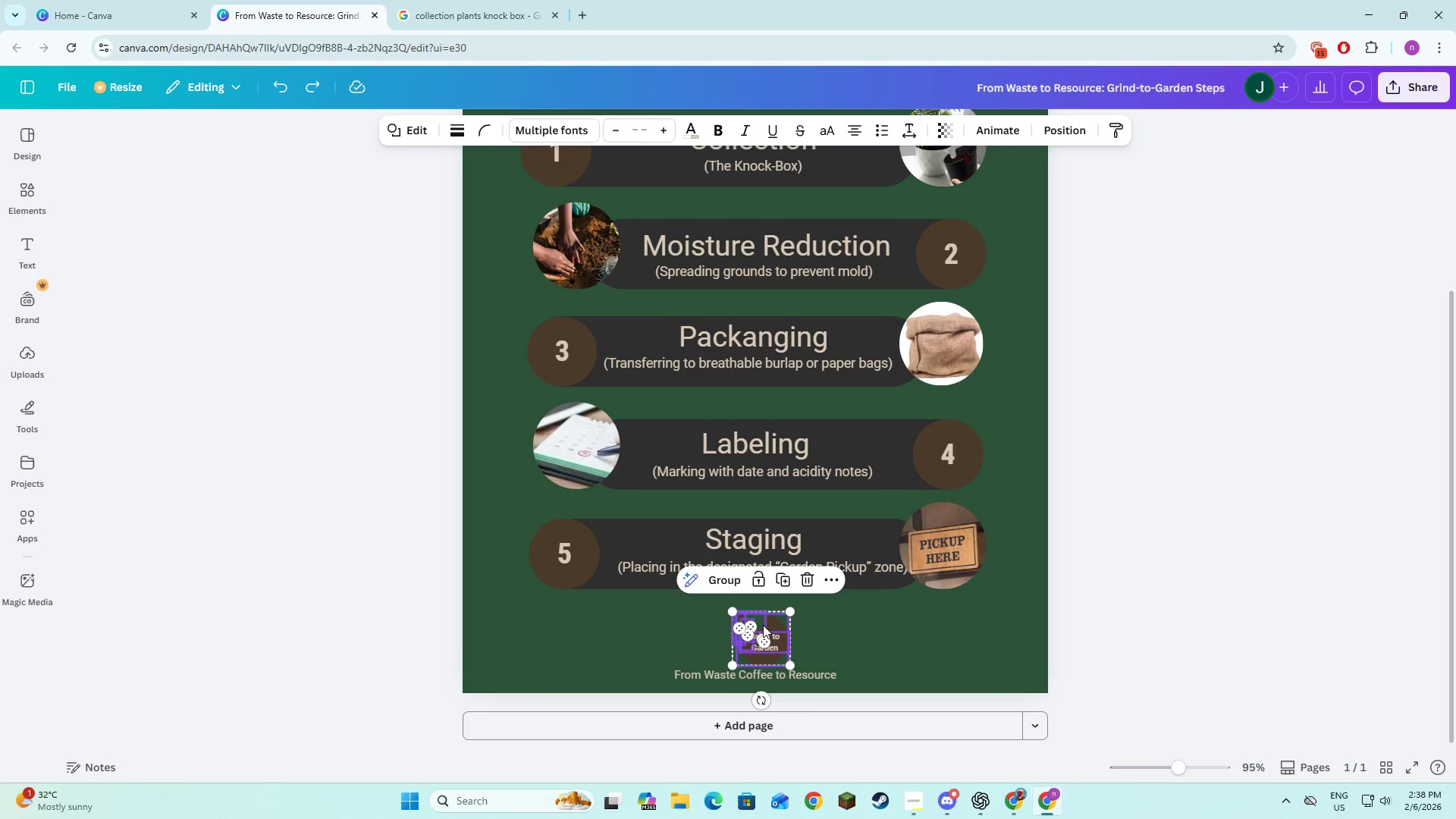 
key(Shift+ShiftLeft)
 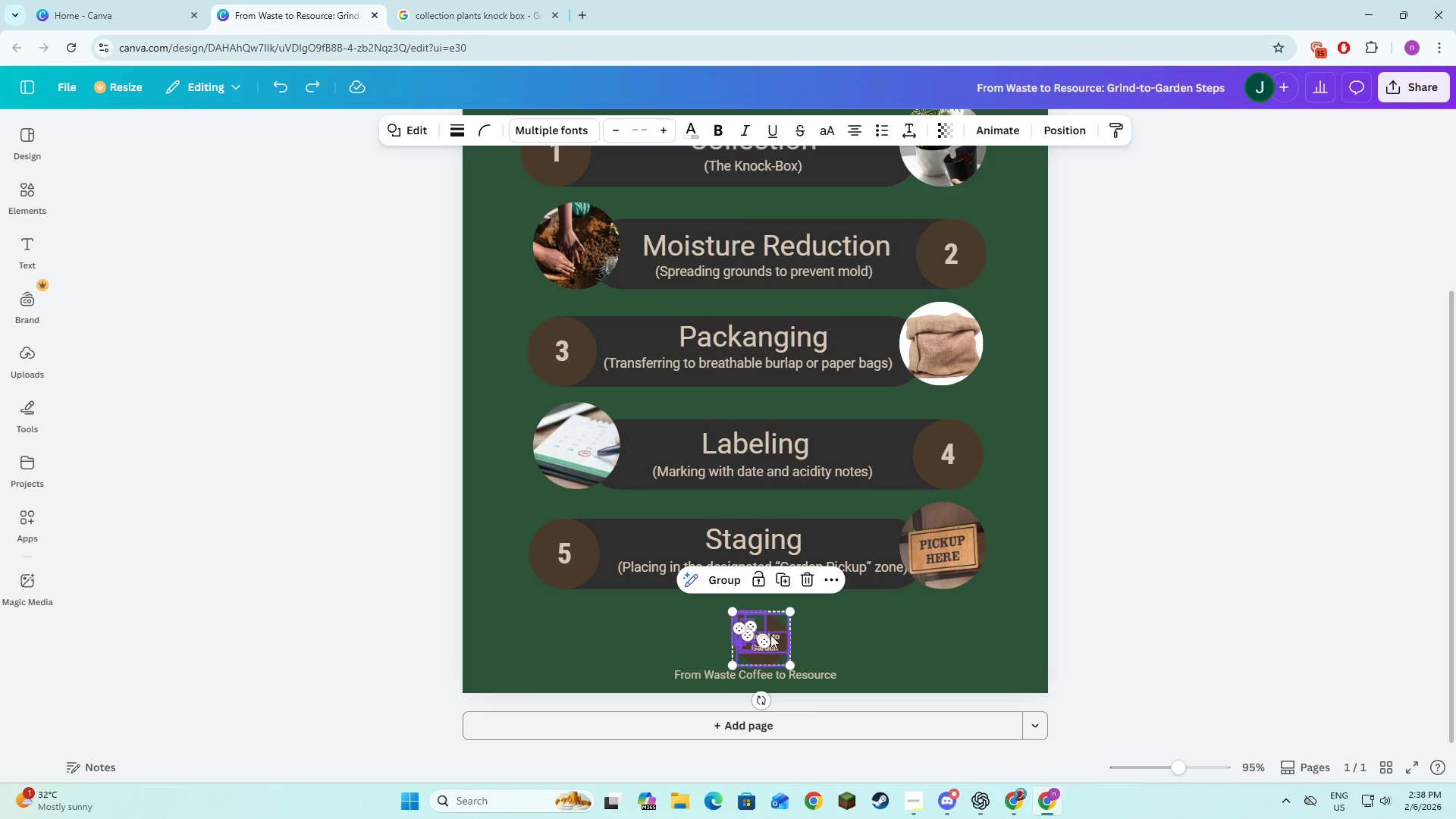 
key(Shift+ShiftLeft)
 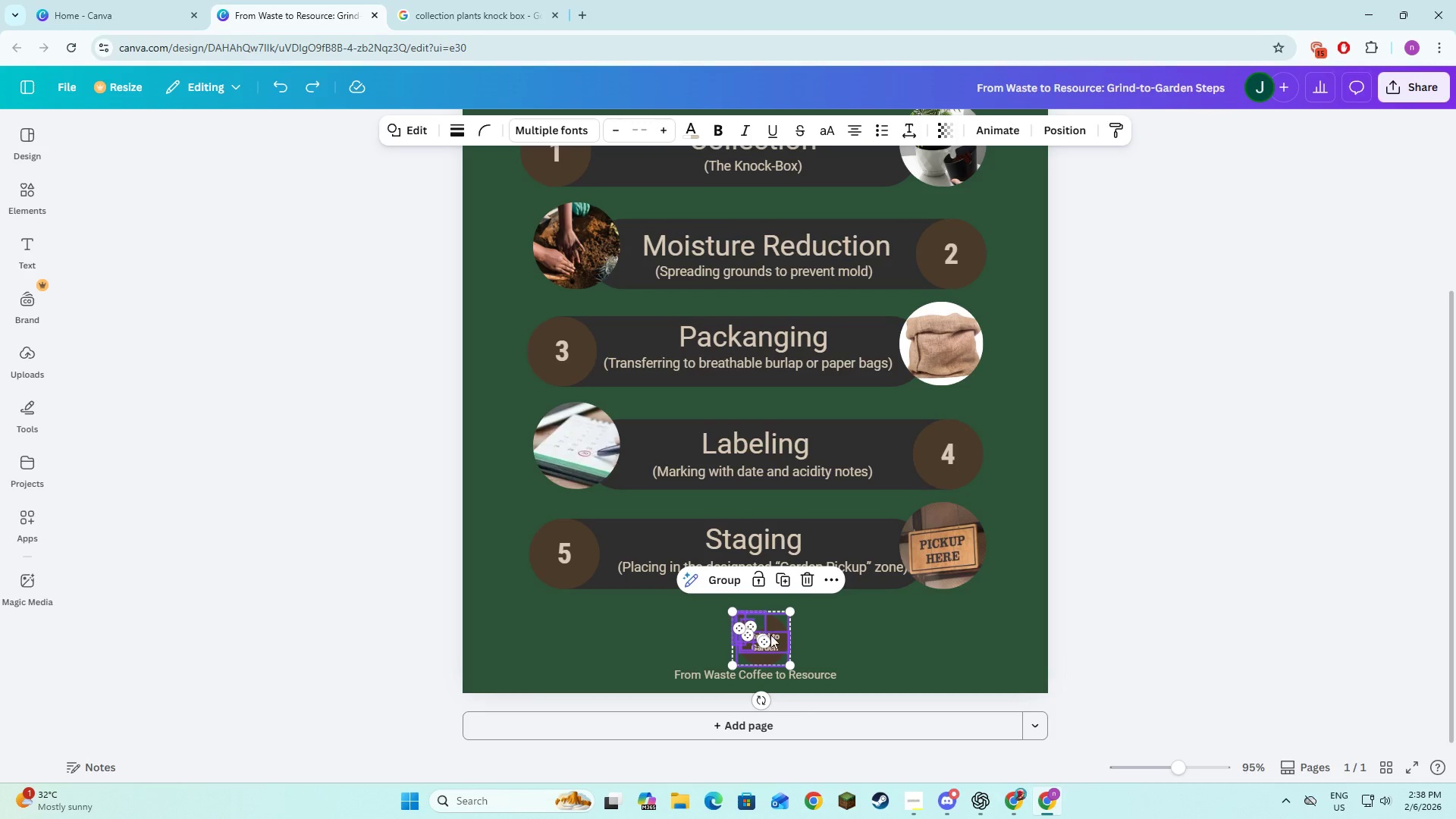 
key(Shift+ShiftLeft)
 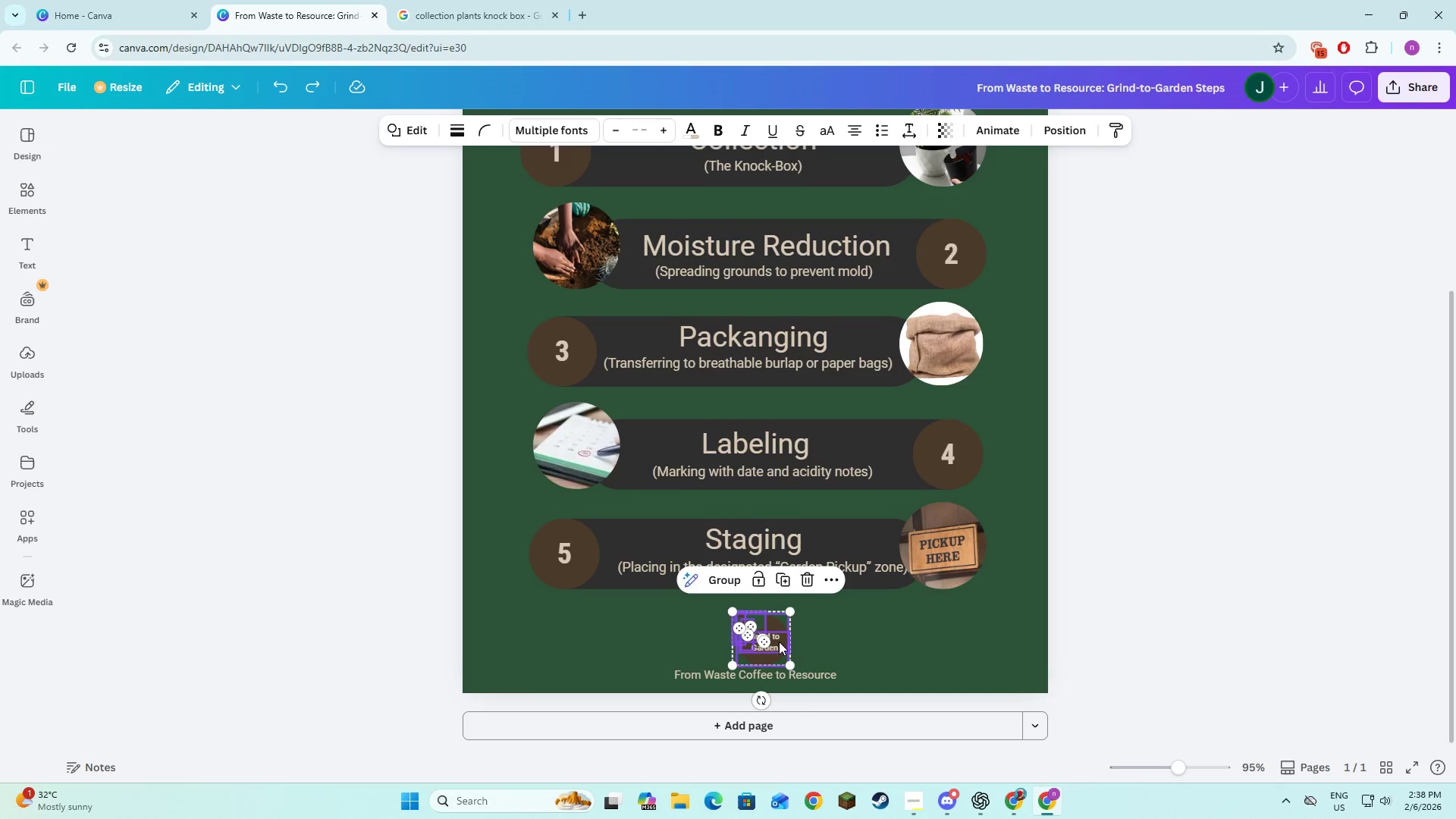 
key(Shift+ShiftLeft)
 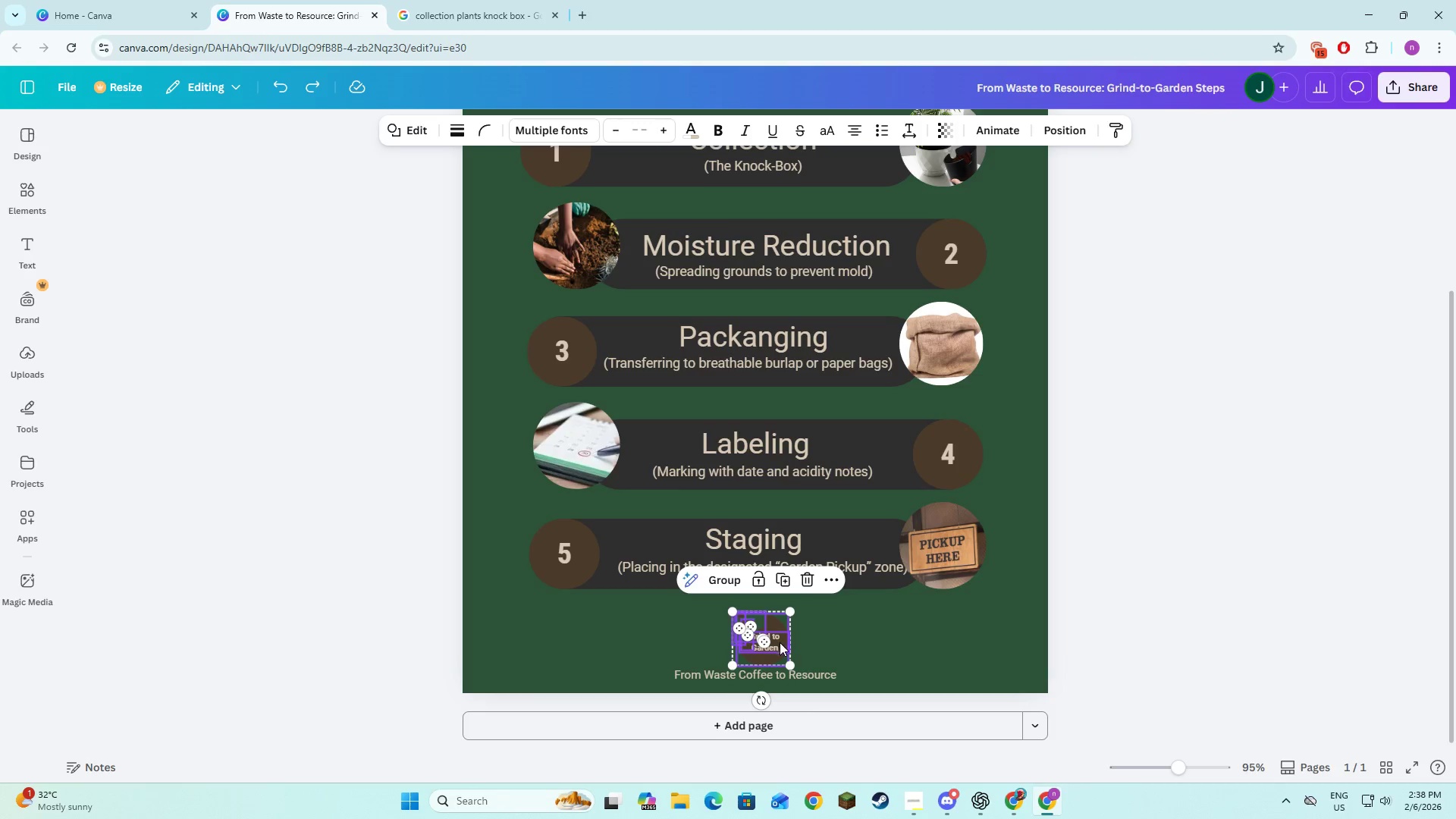 
key(Shift+ShiftLeft)
 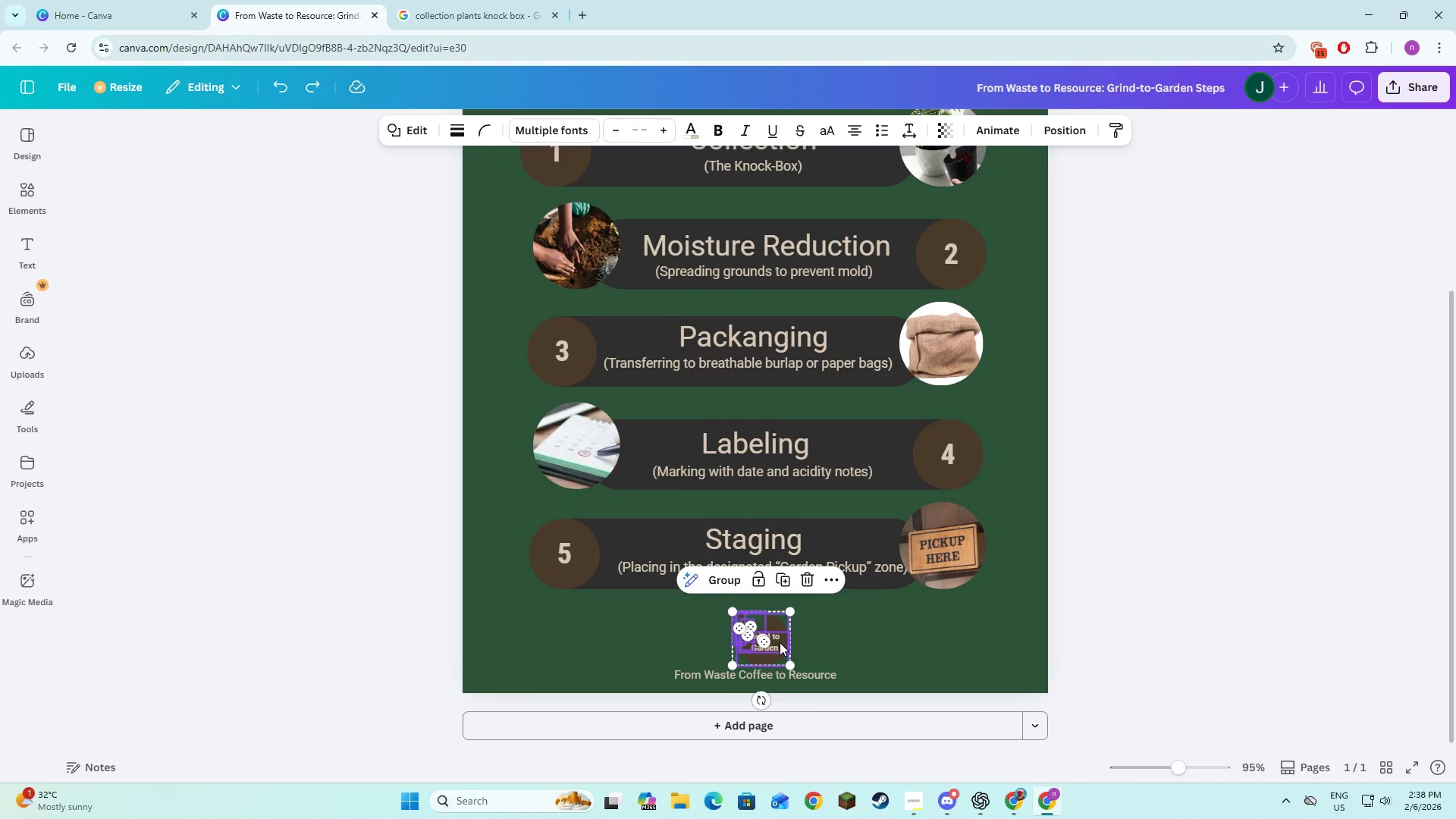 
key(Shift+ShiftLeft)
 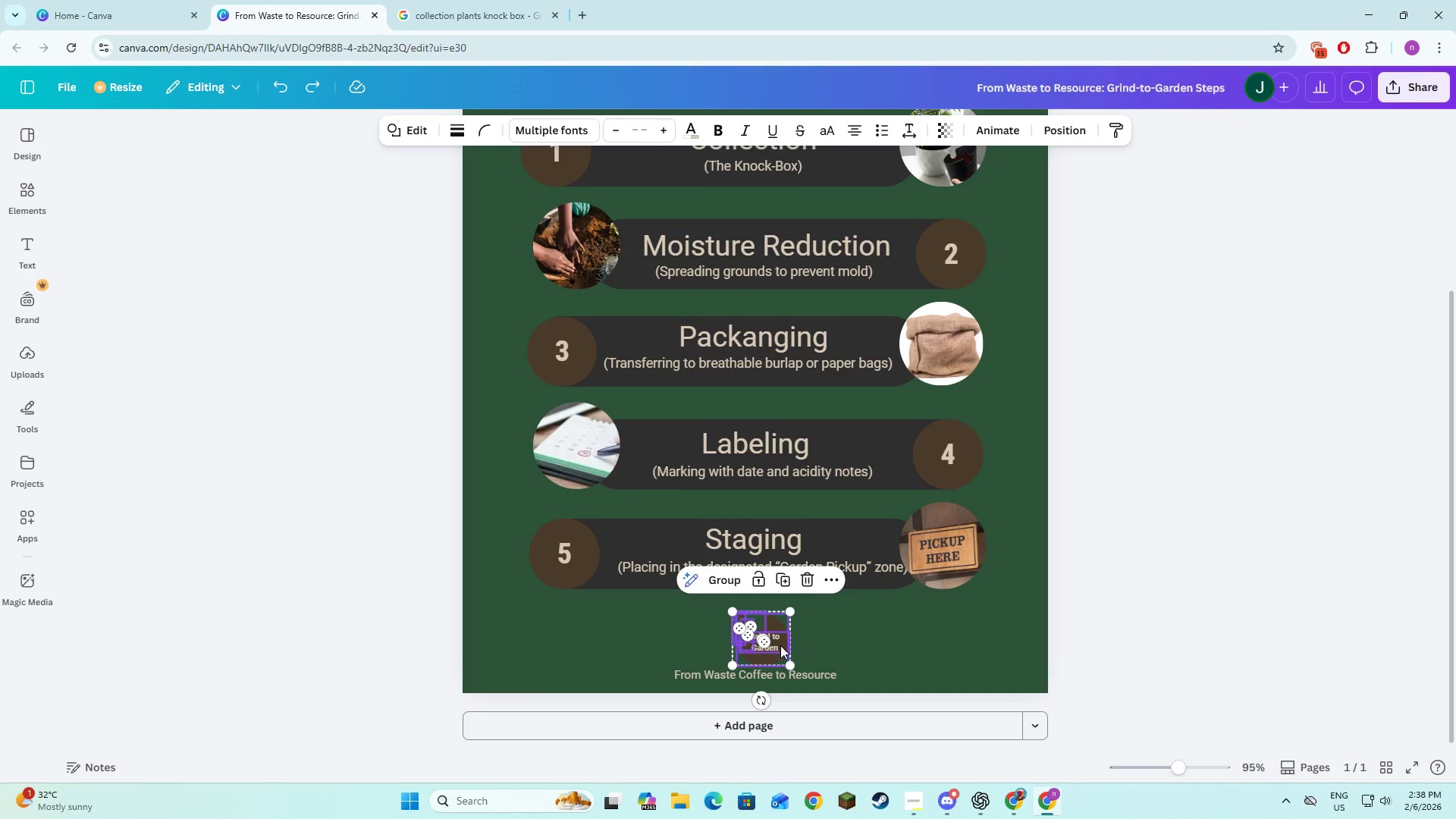 
key(Shift+ShiftLeft)
 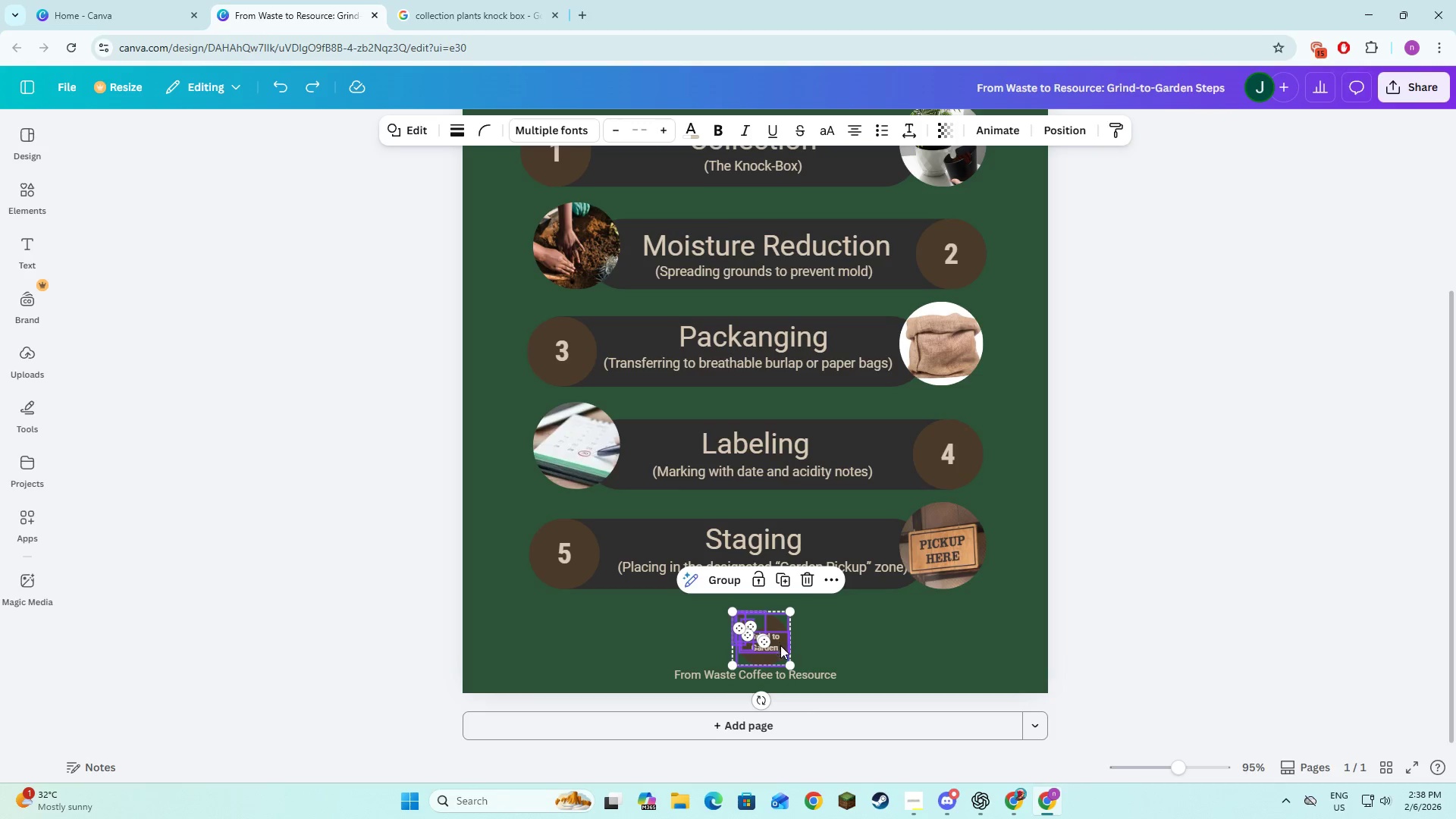 
key(Shift+ShiftLeft)
 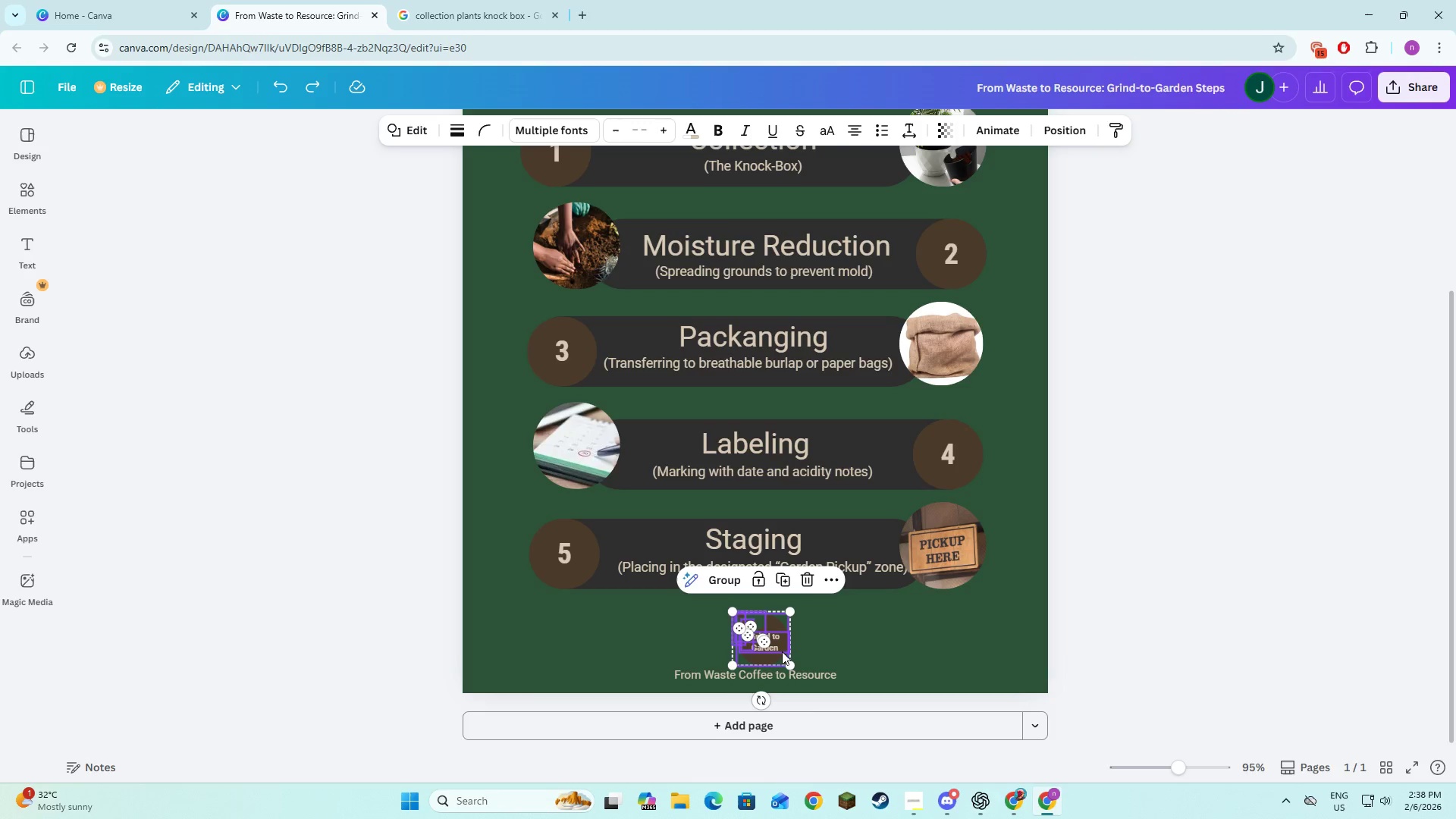 
hold_key(key=ShiftLeft, duration=13.52)
left_click_drag(start_coordinate=[774, 657], to_coordinate=[775, 649])
 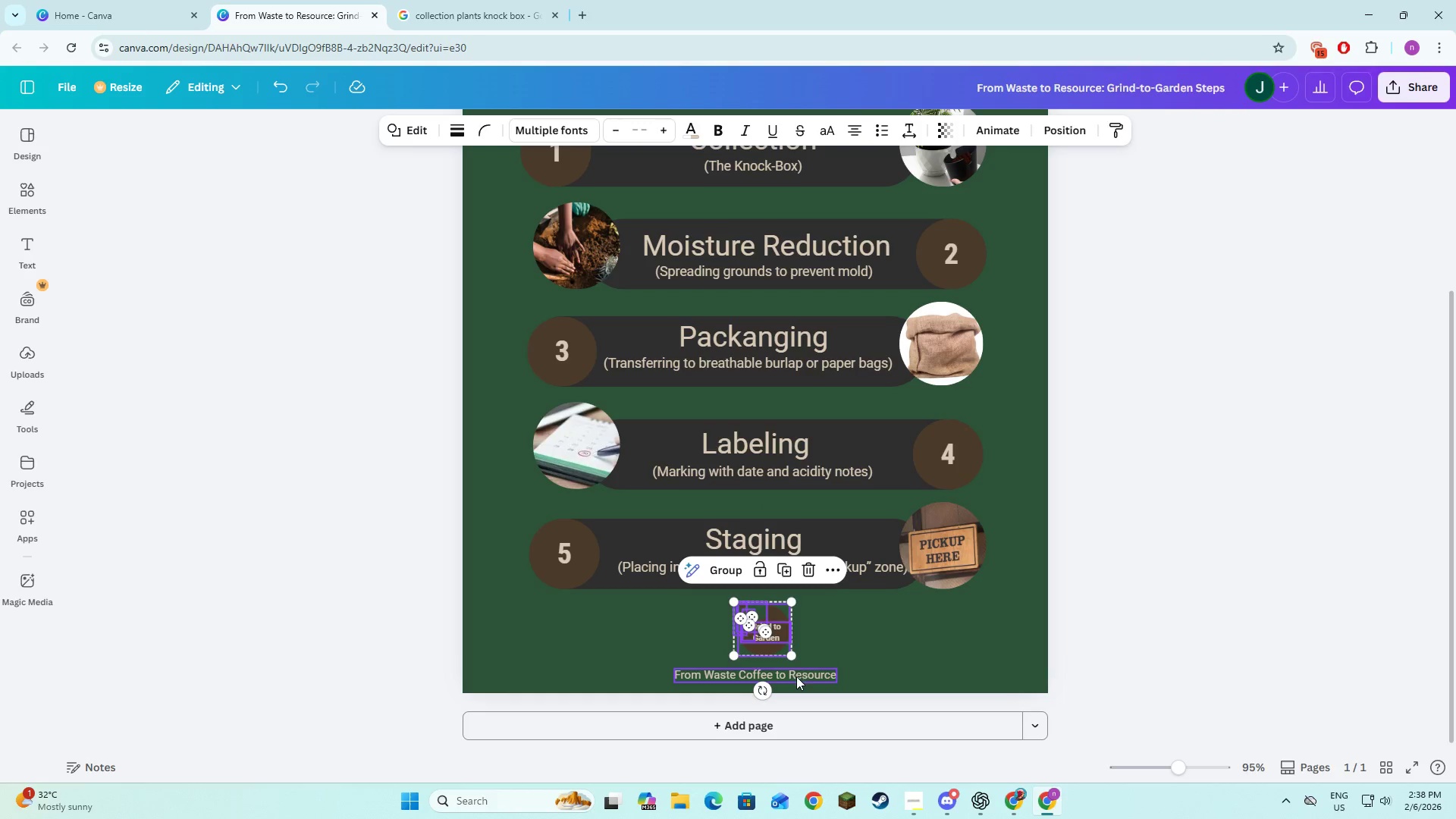 
left_click([796, 676])
 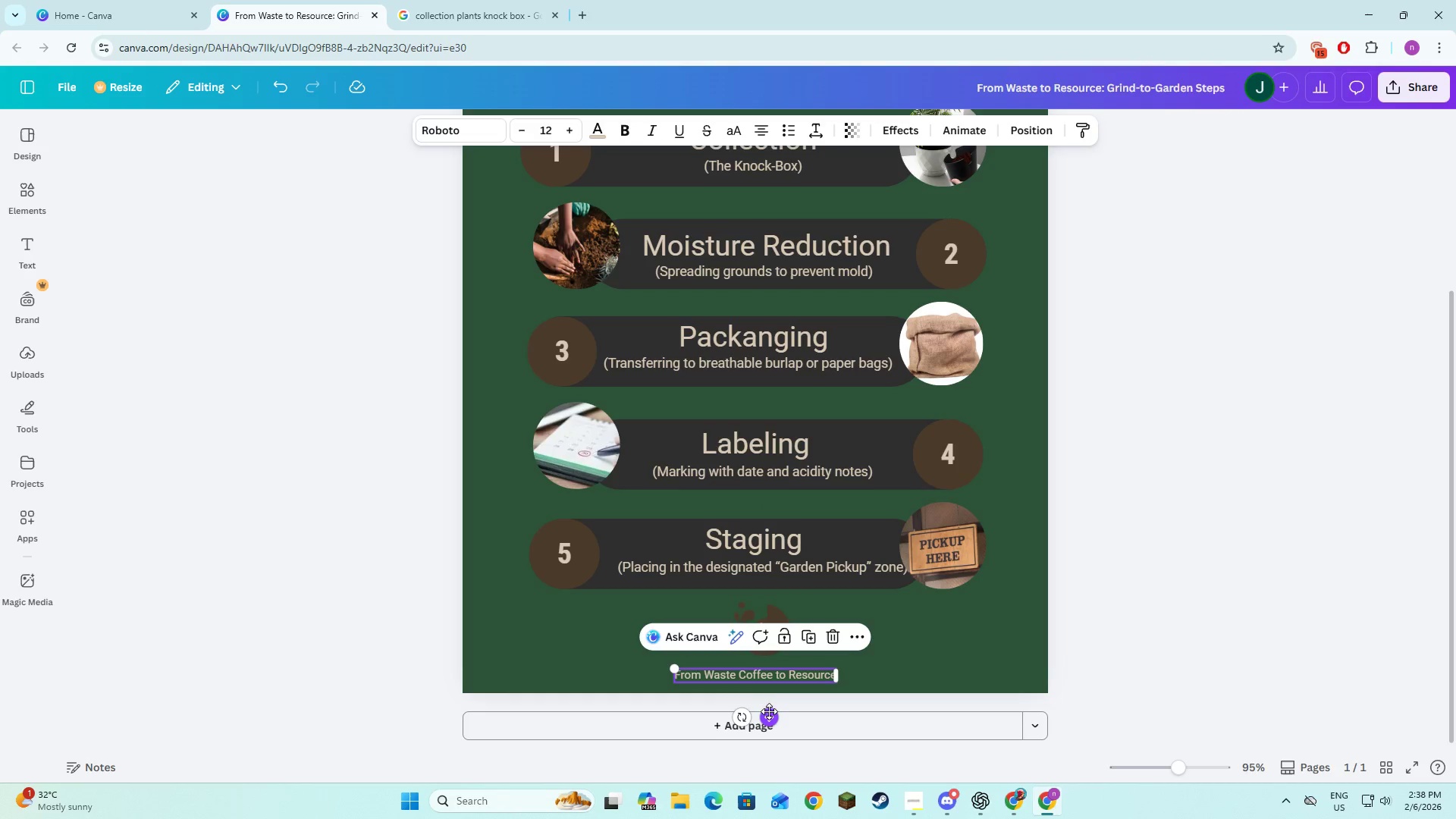 
left_click_drag(start_coordinate=[767, 716], to_coordinate=[767, 712])
 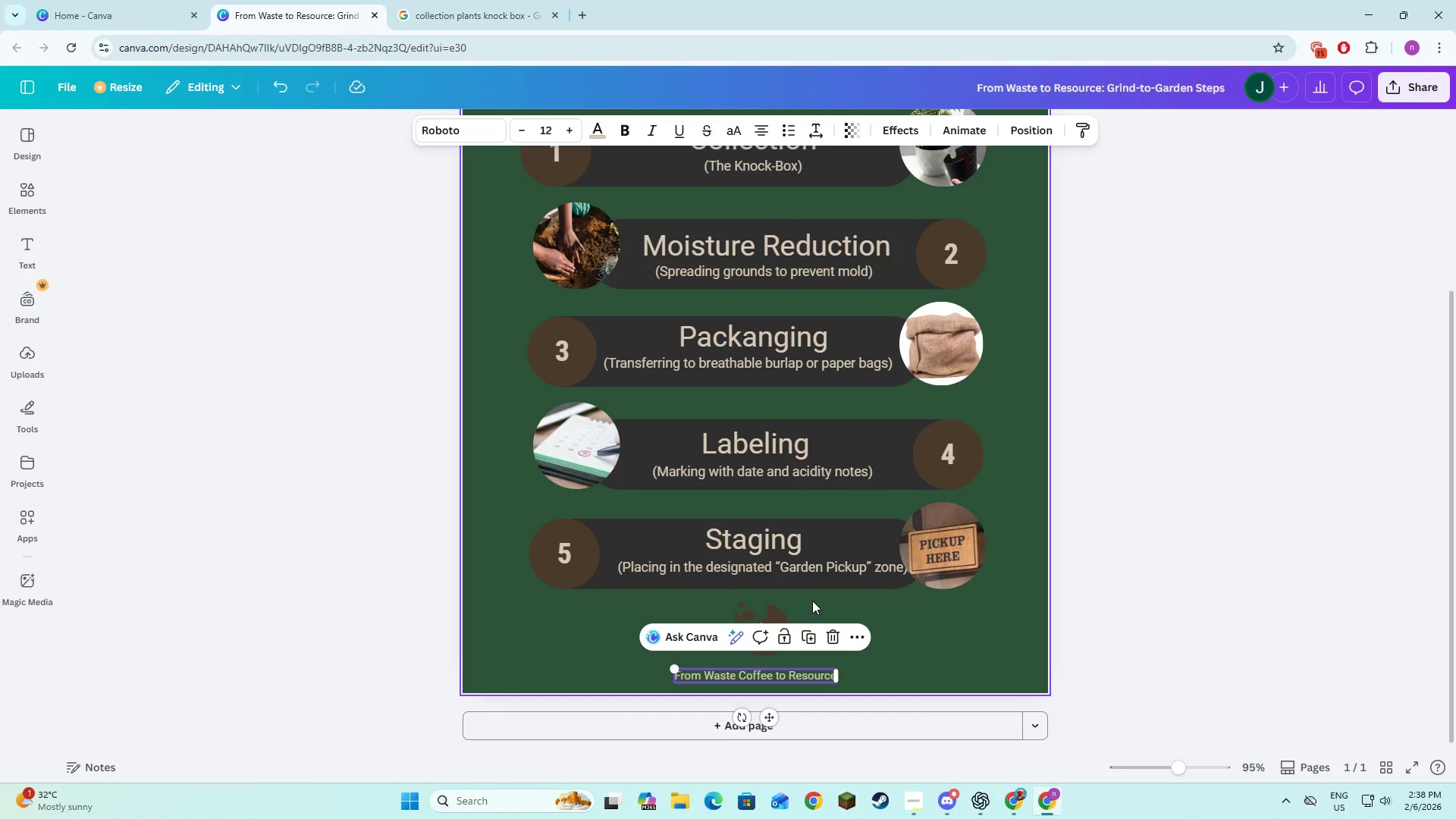 
left_click([812, 601])
 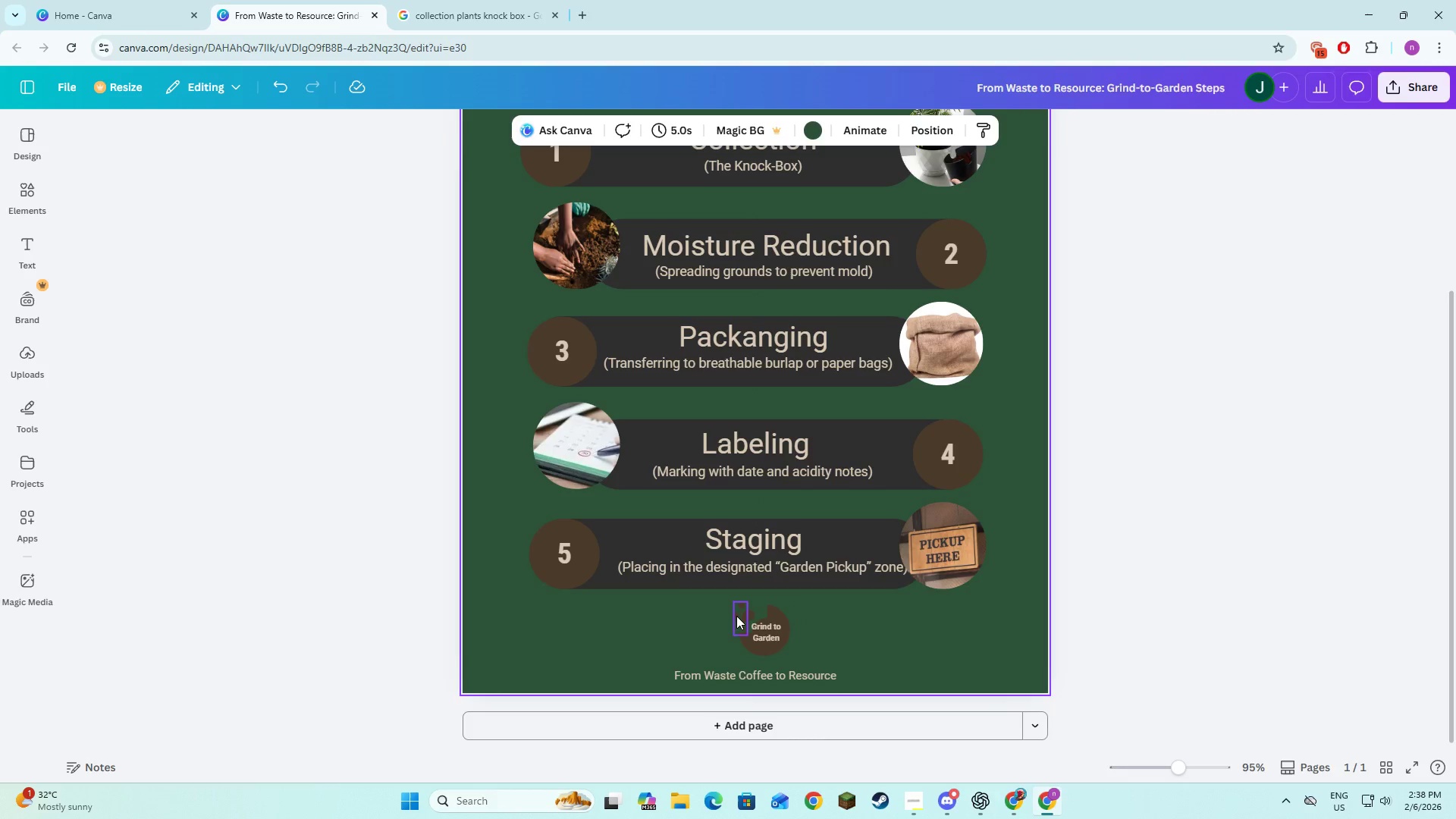 
left_click([736, 616])
 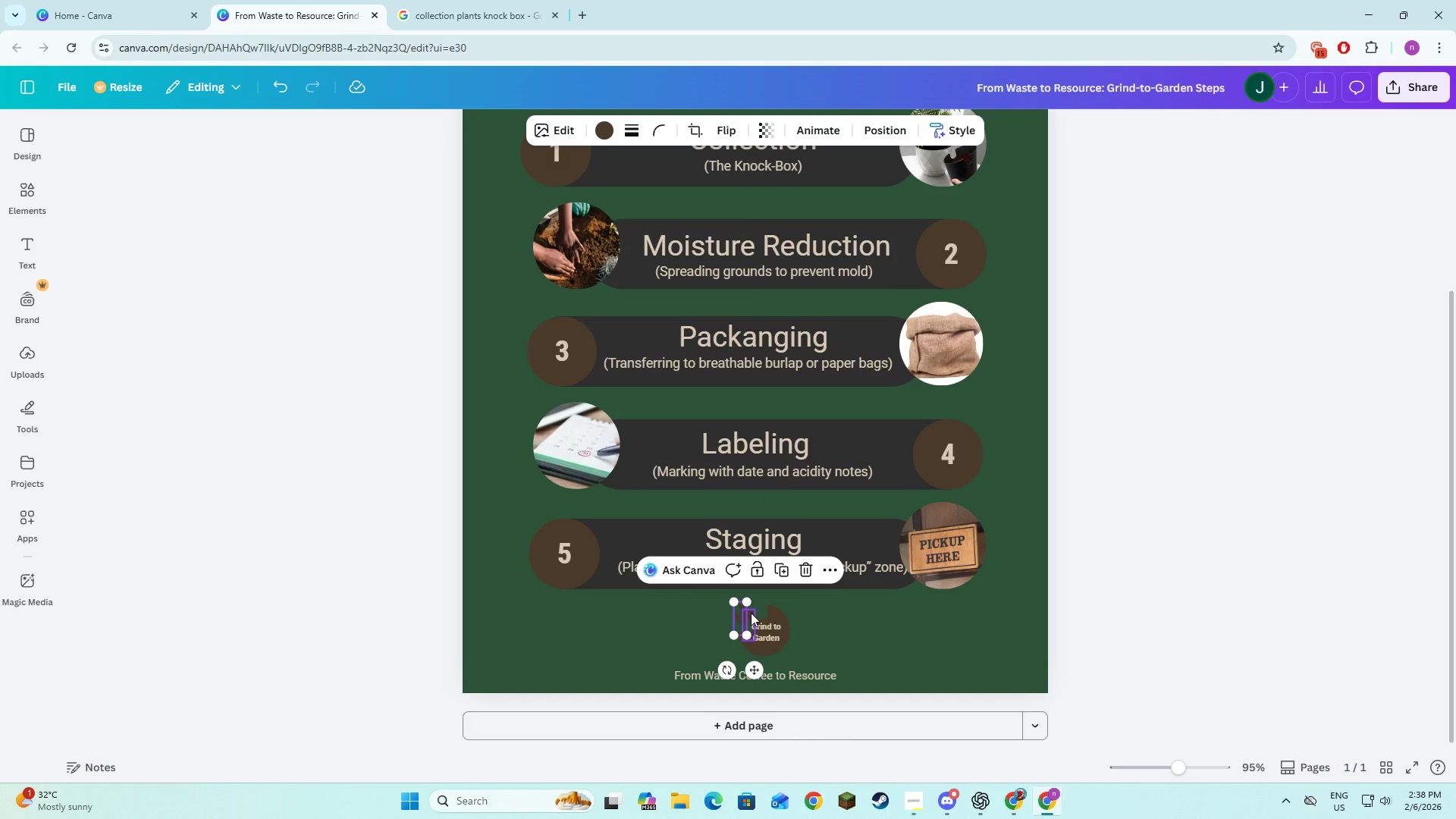 
hold_key(key=ShiftLeft, duration=1.5)
left_click([751, 613])
 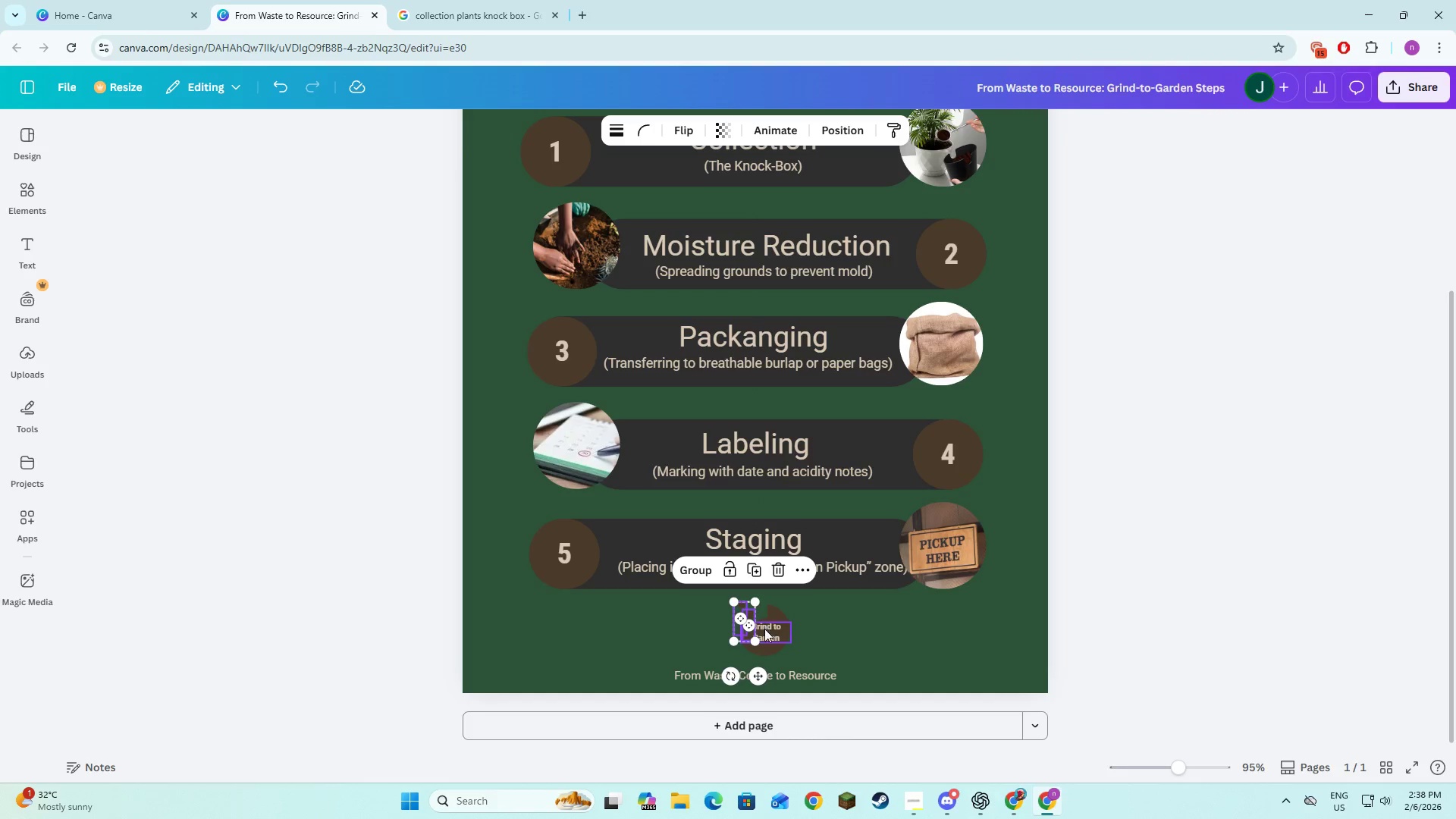 
left_click([764, 630])
 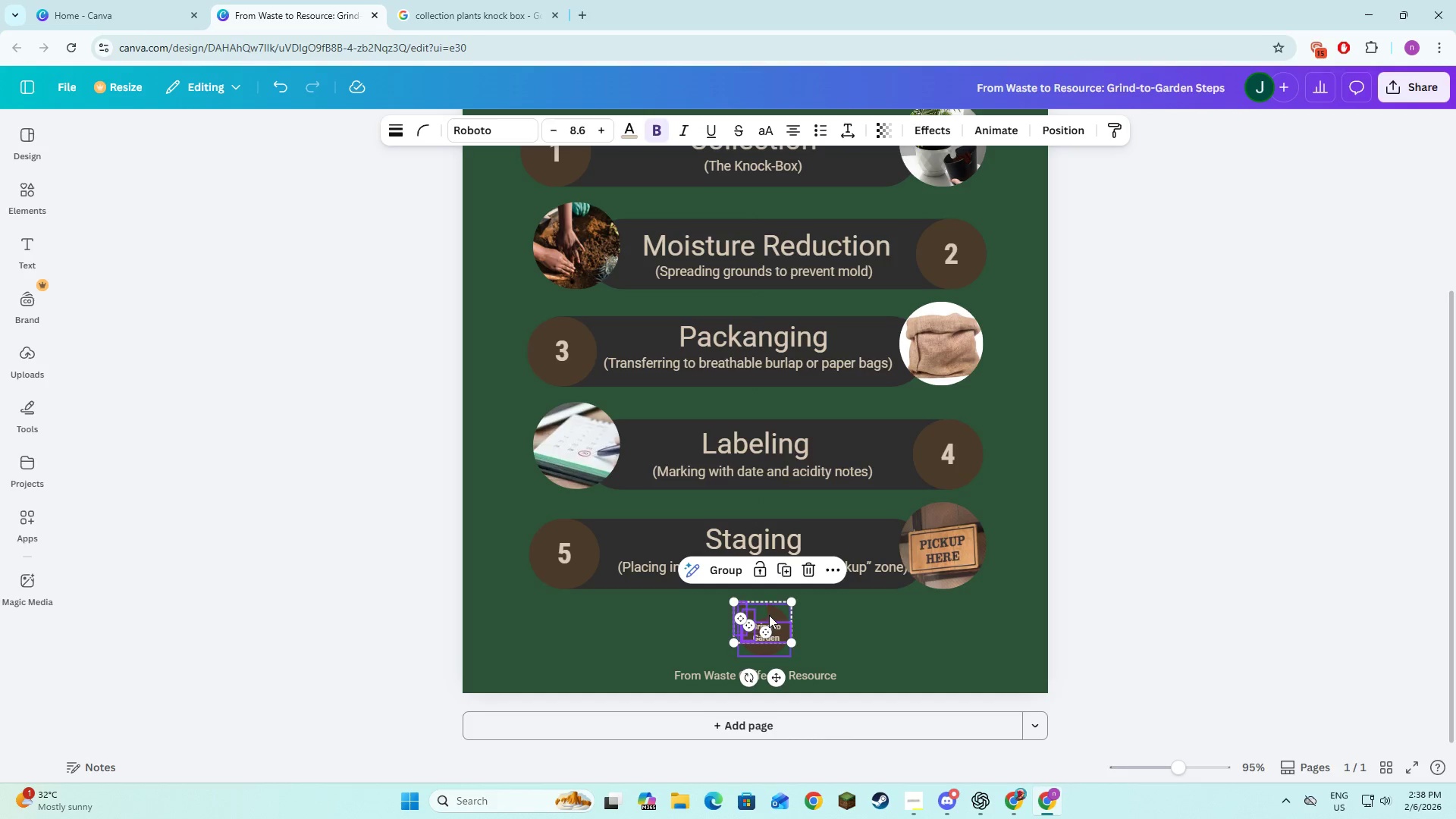 
hold_key(key=ShiftLeft, duration=1.5)
left_click([770, 613])
 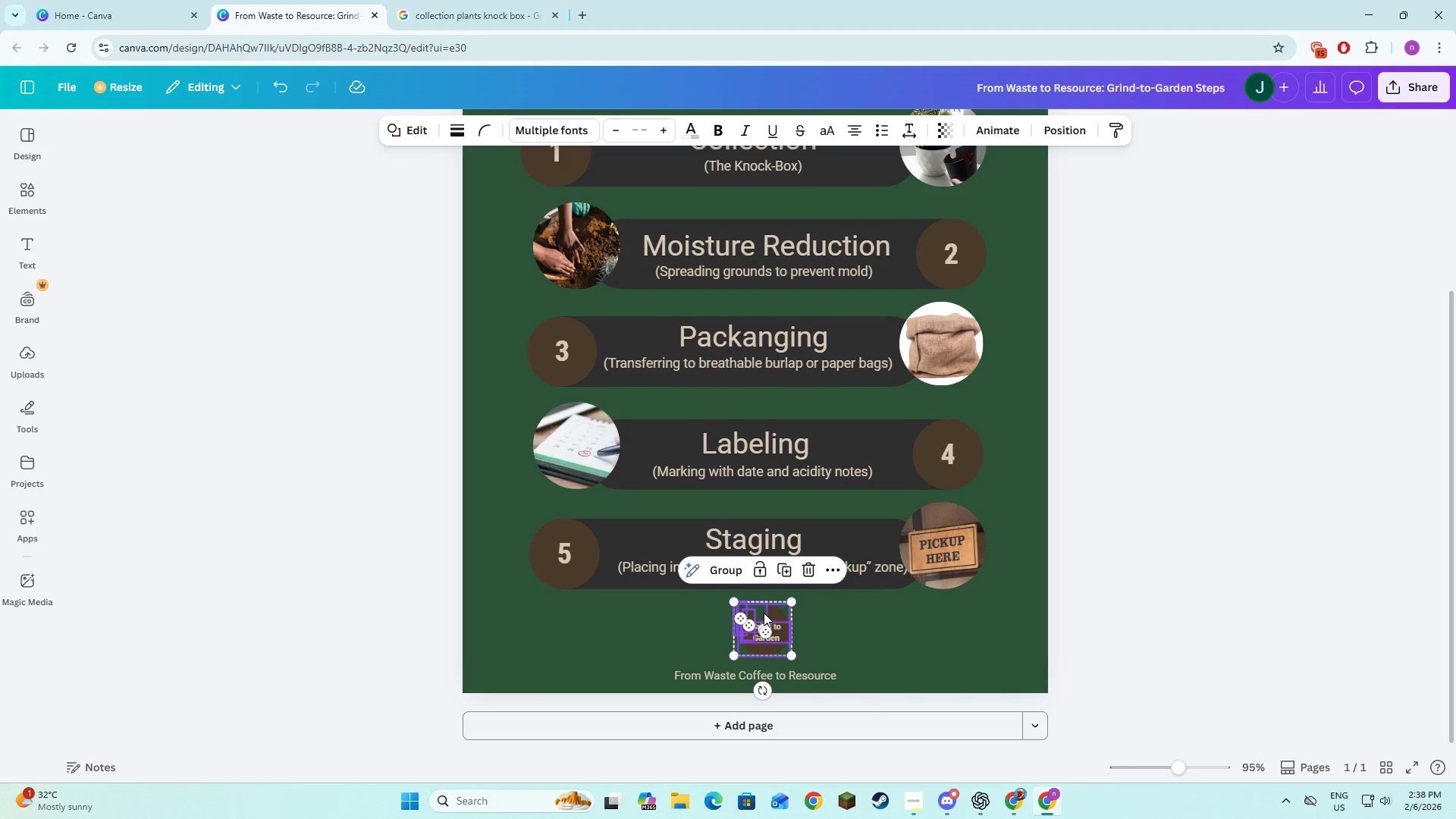 
left_click([761, 612])
 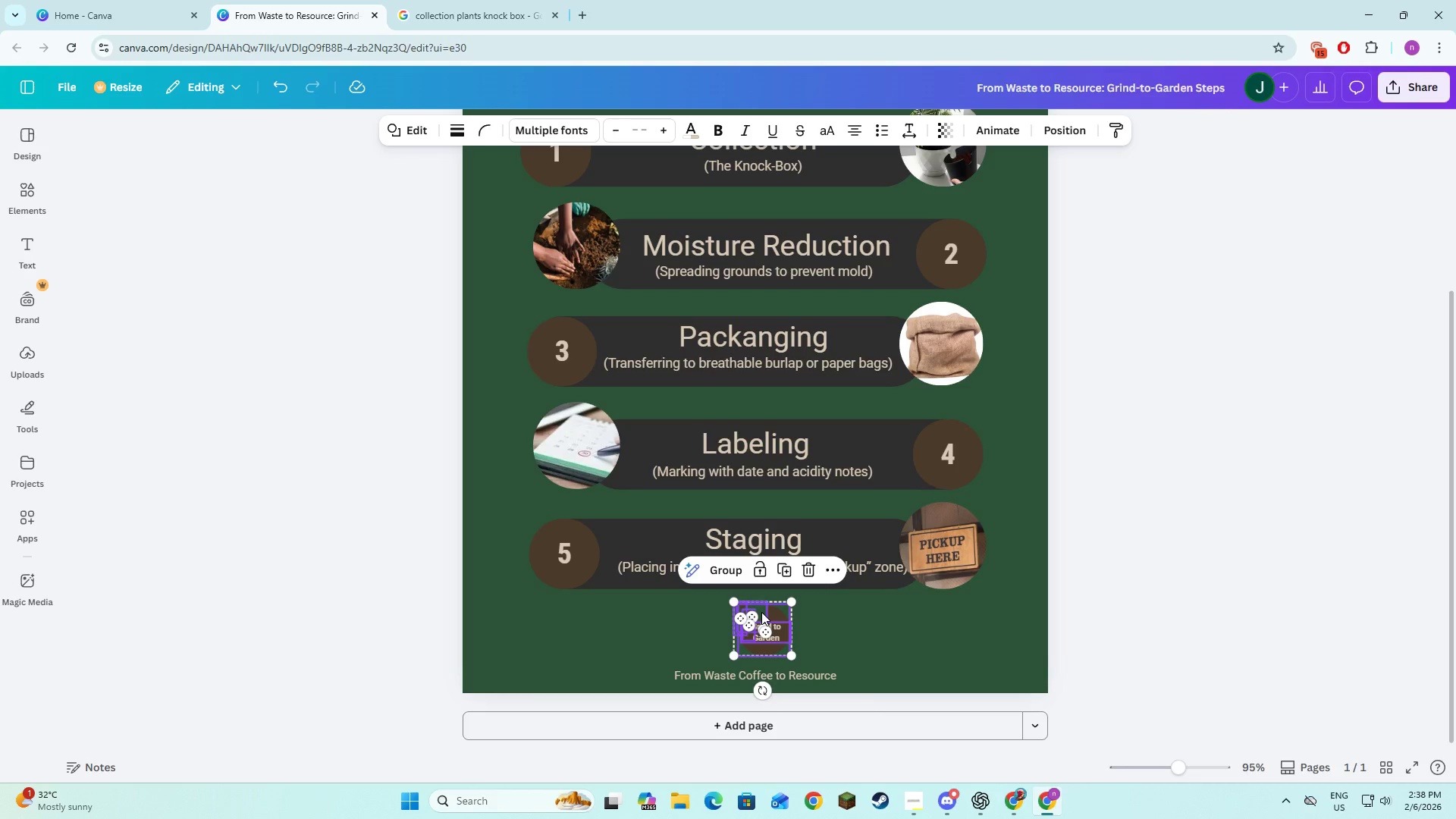 
hold_key(key=ShiftLeft, duration=0.59)
 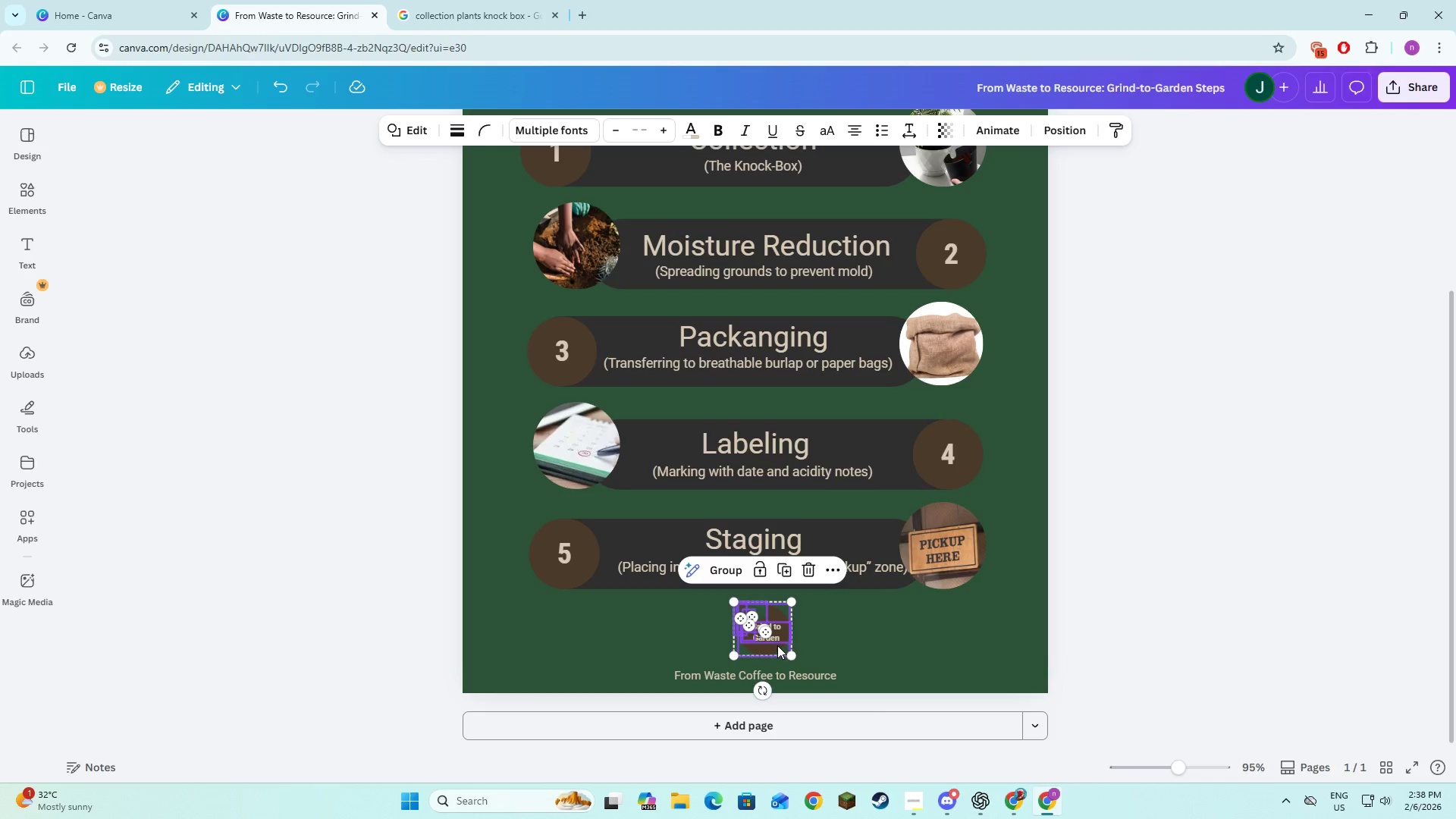 
left_click_drag(start_coordinate=[778, 645], to_coordinate=[768, 643])
 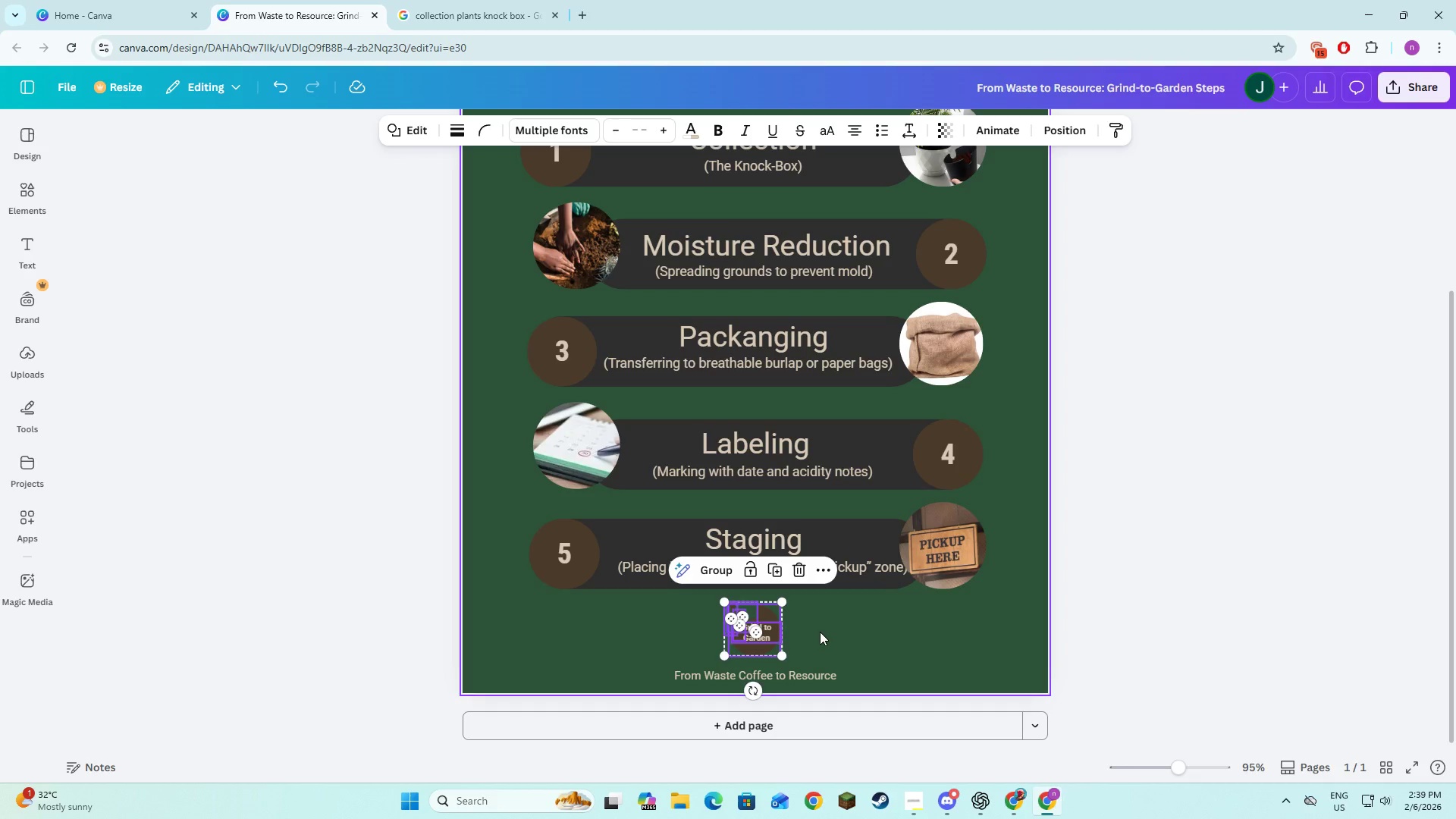 
left_click([820, 632])
 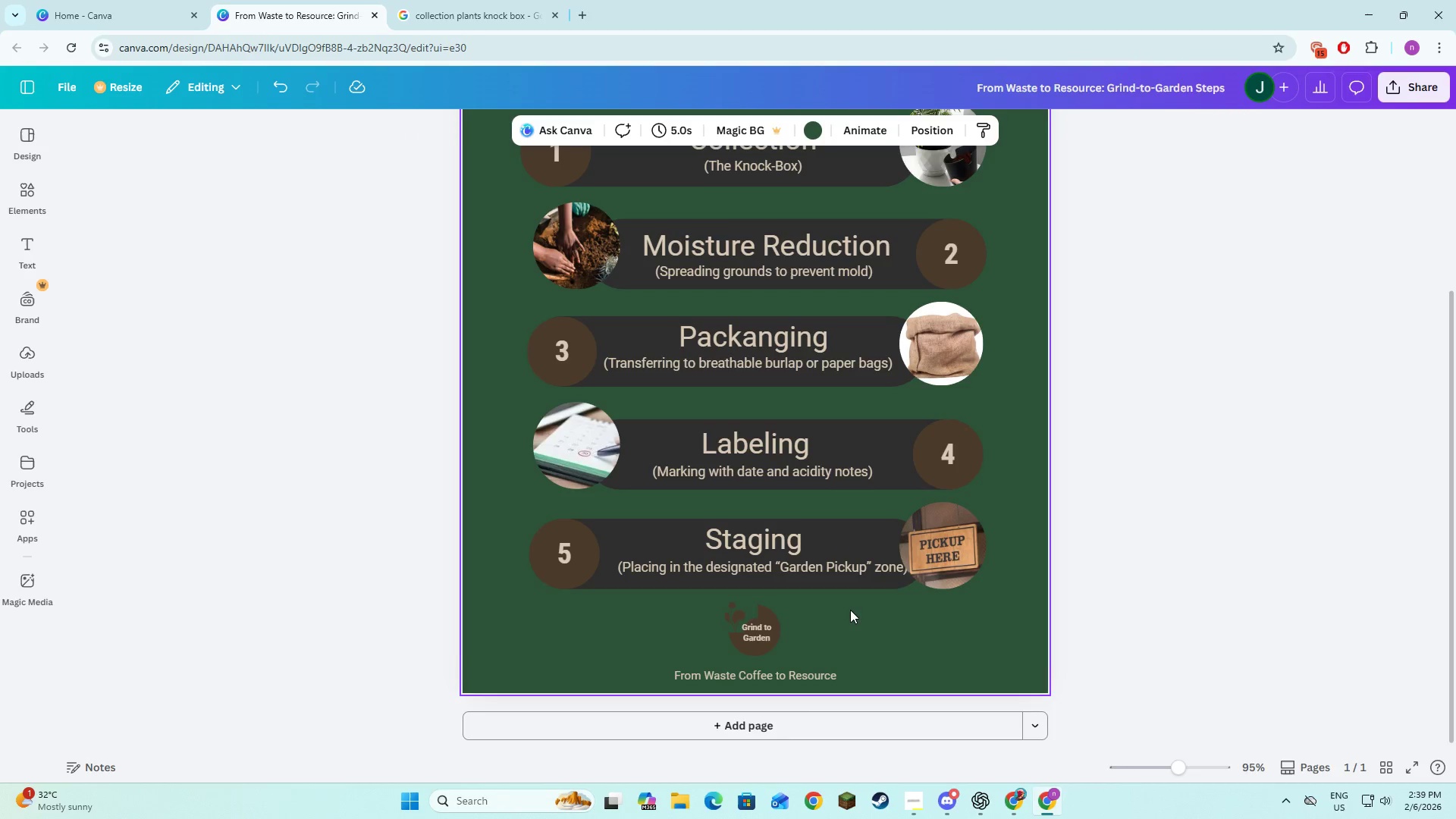 
left_click([852, 615])
 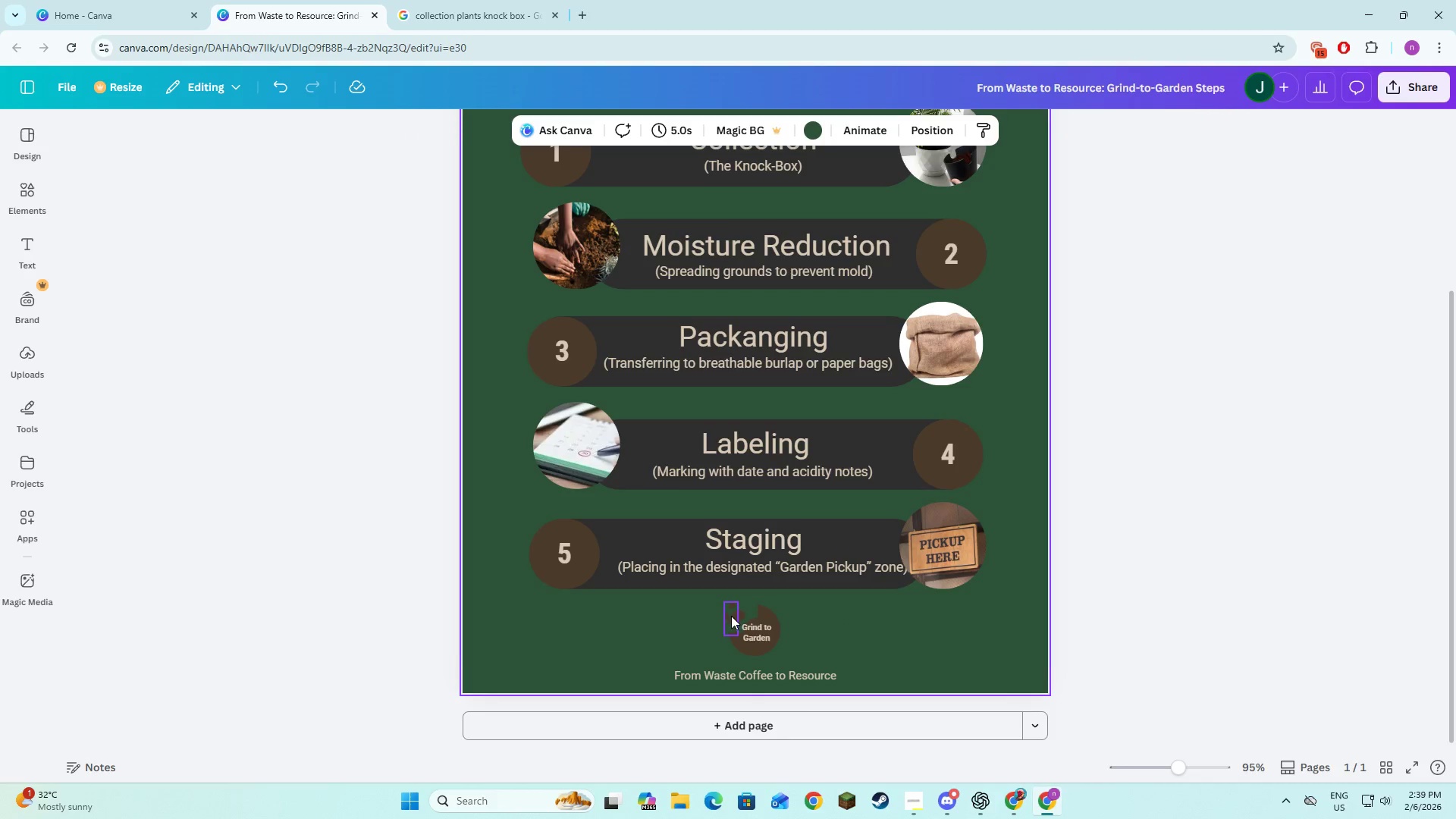 
left_click([729, 613])
 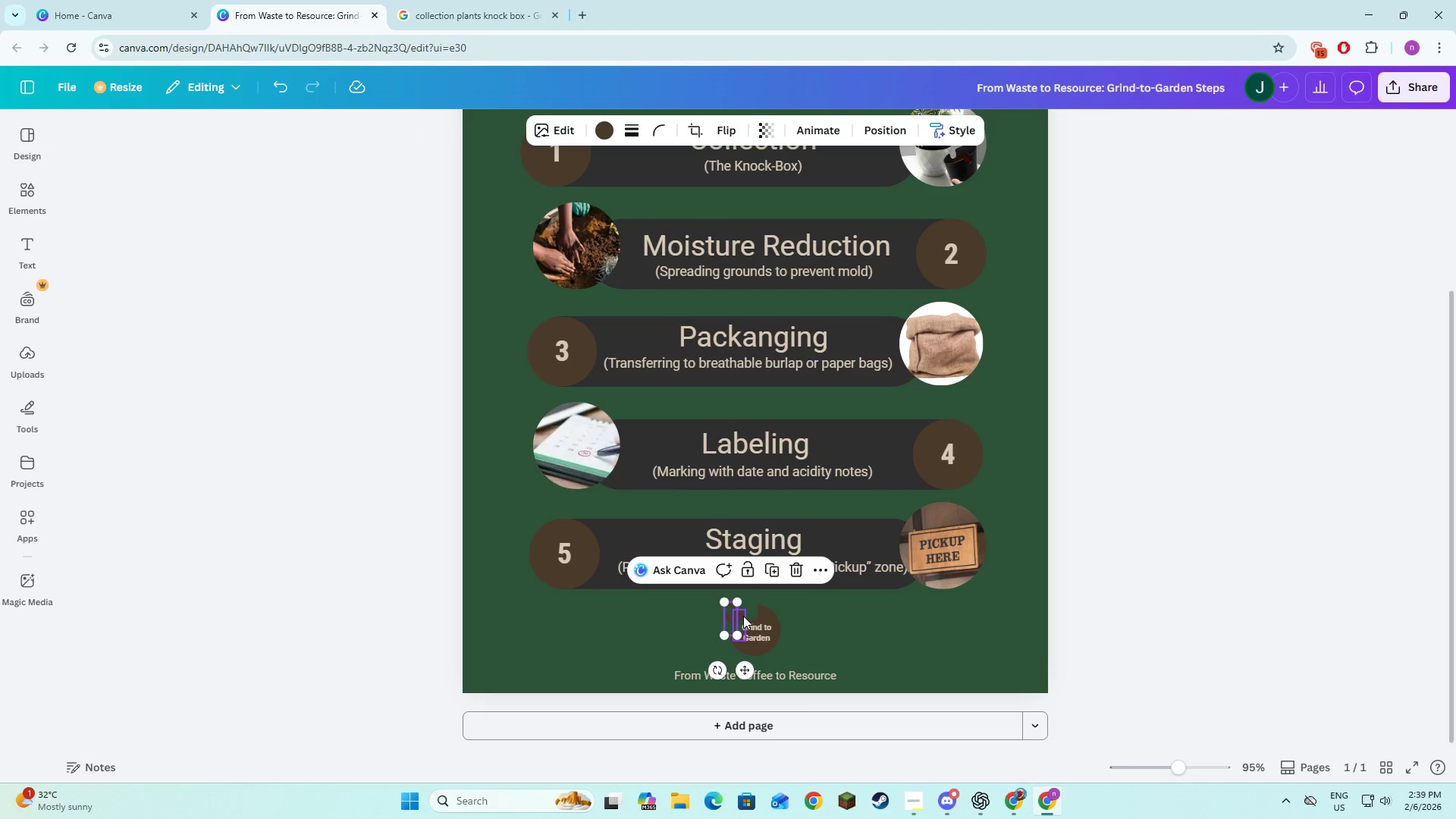 
hold_key(key=ShiftLeft, duration=1.5)
left_click([743, 616])
 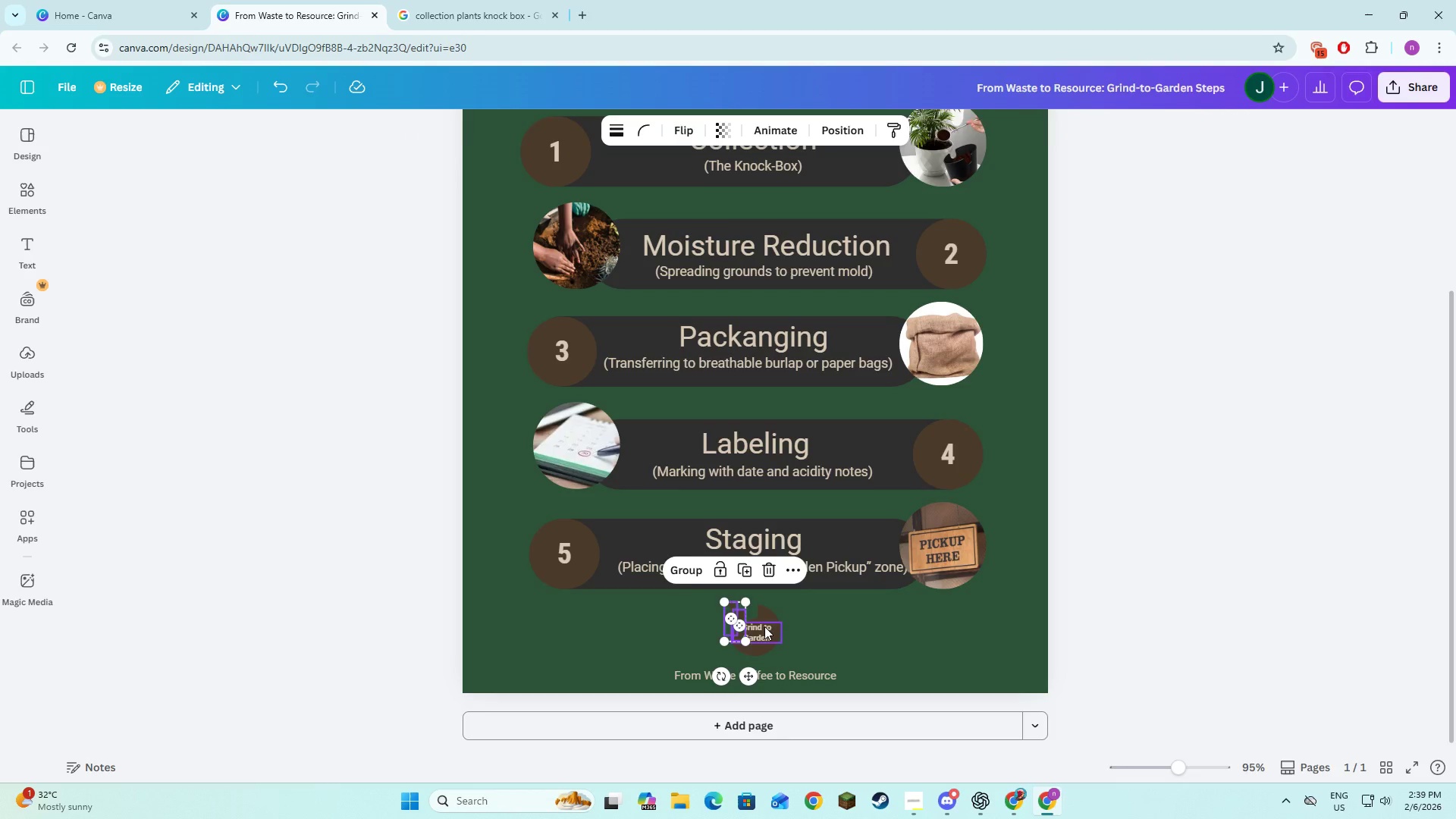 
left_click([764, 626])
 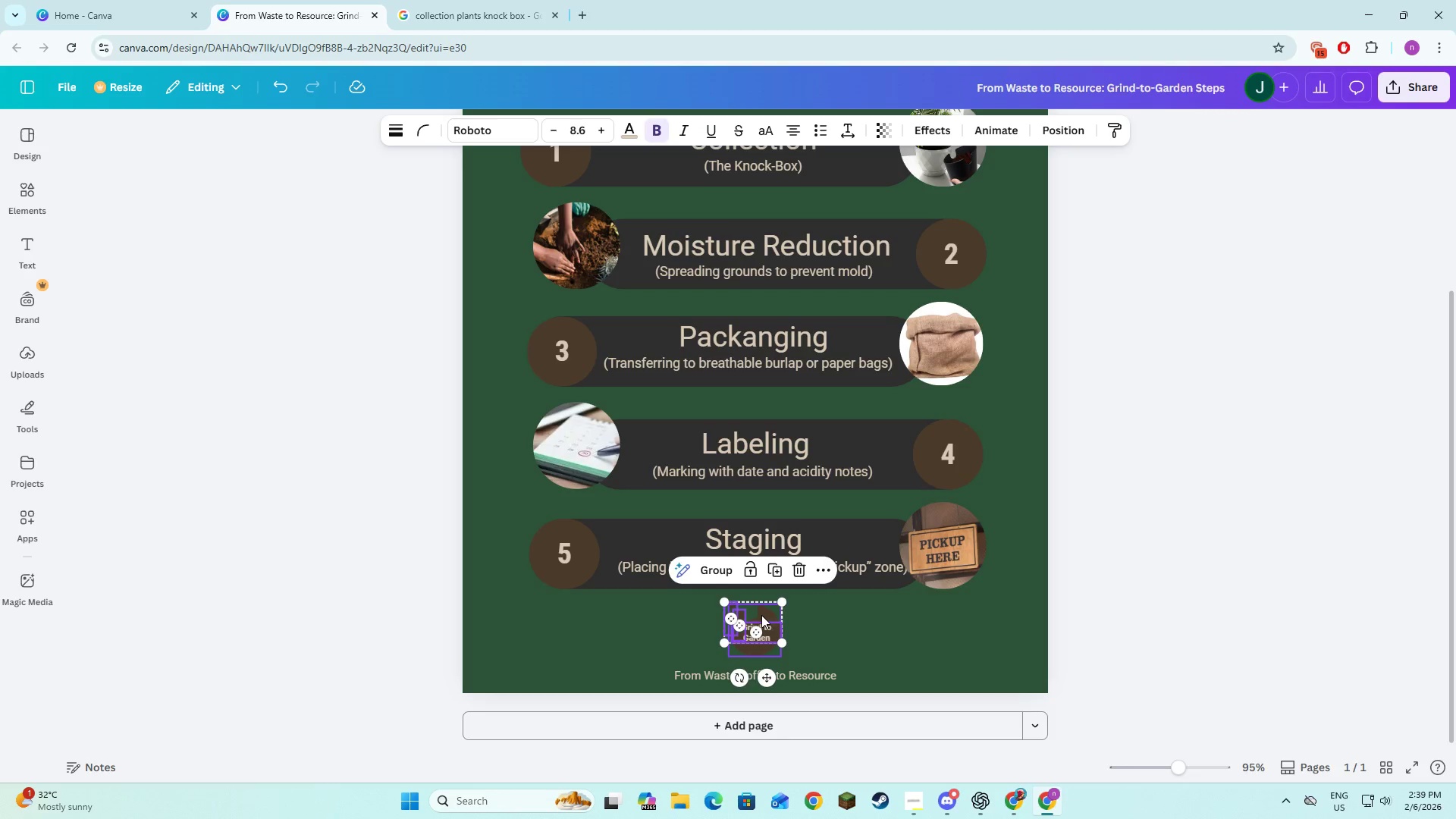 
hold_key(key=ShiftLeft, duration=1.51)
left_click([748, 608])
 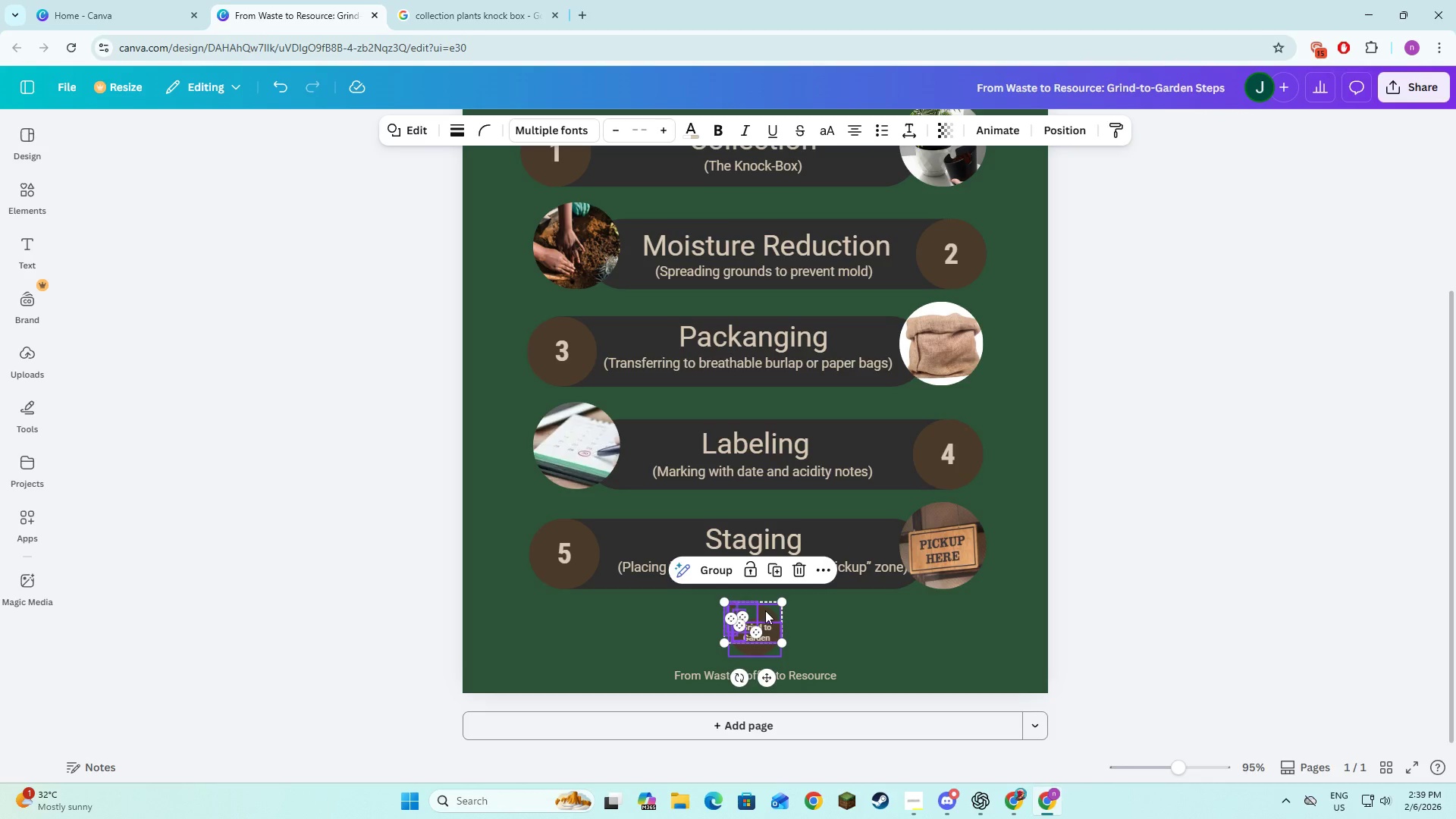 
left_click([765, 610])
 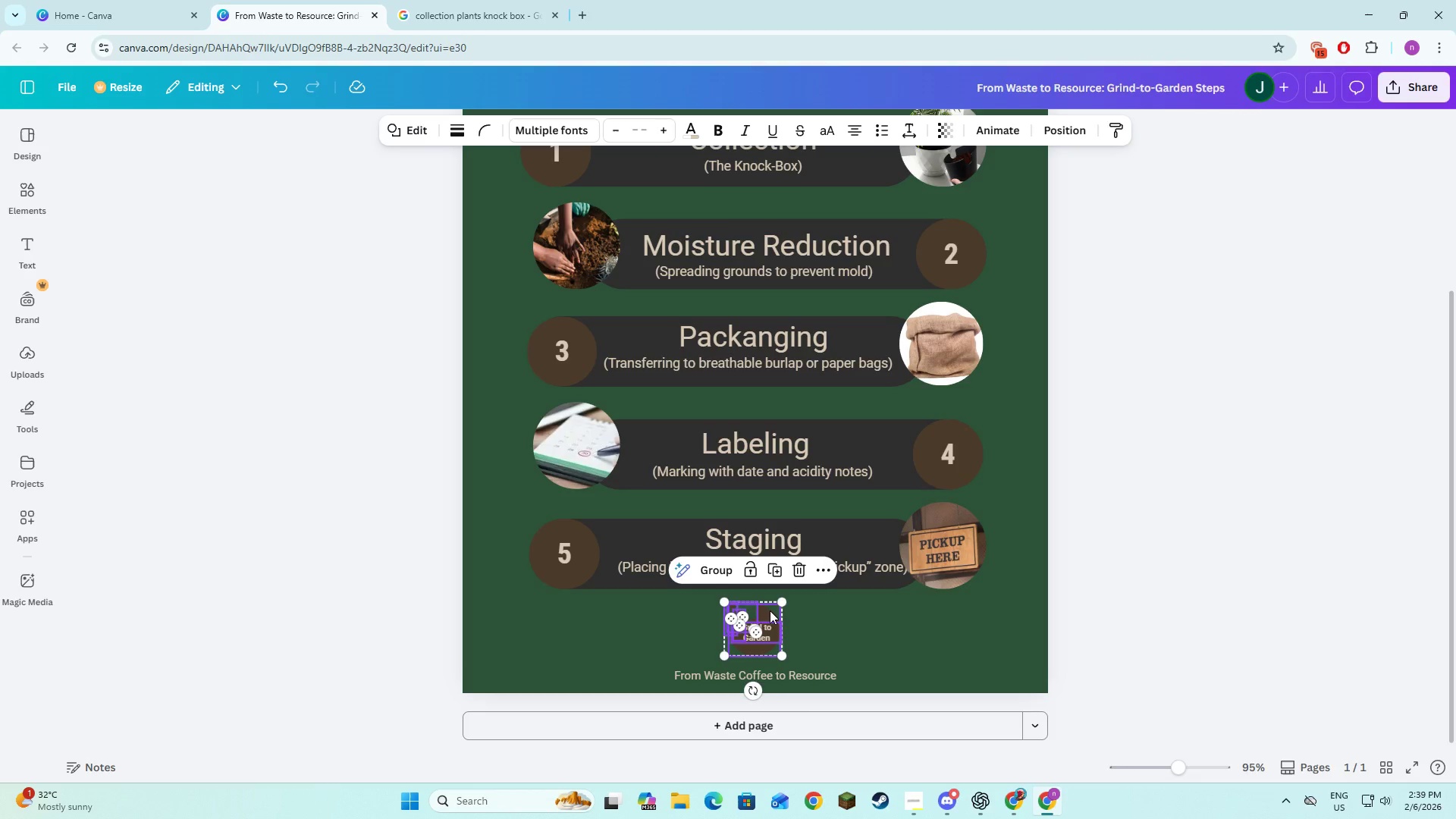 
hold_key(key=ShiftLeft, duration=0.72)
 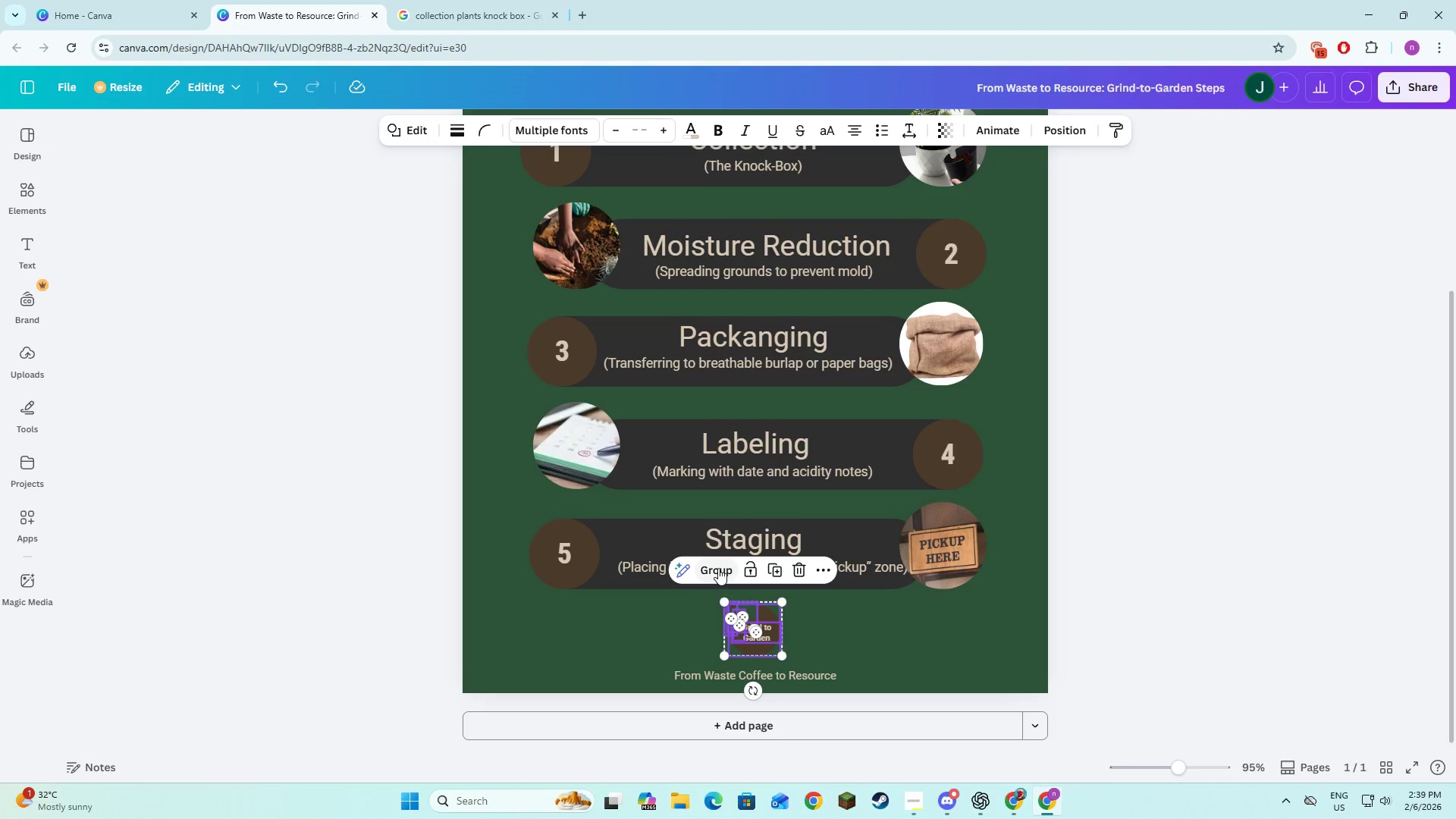 
left_click([718, 568])
 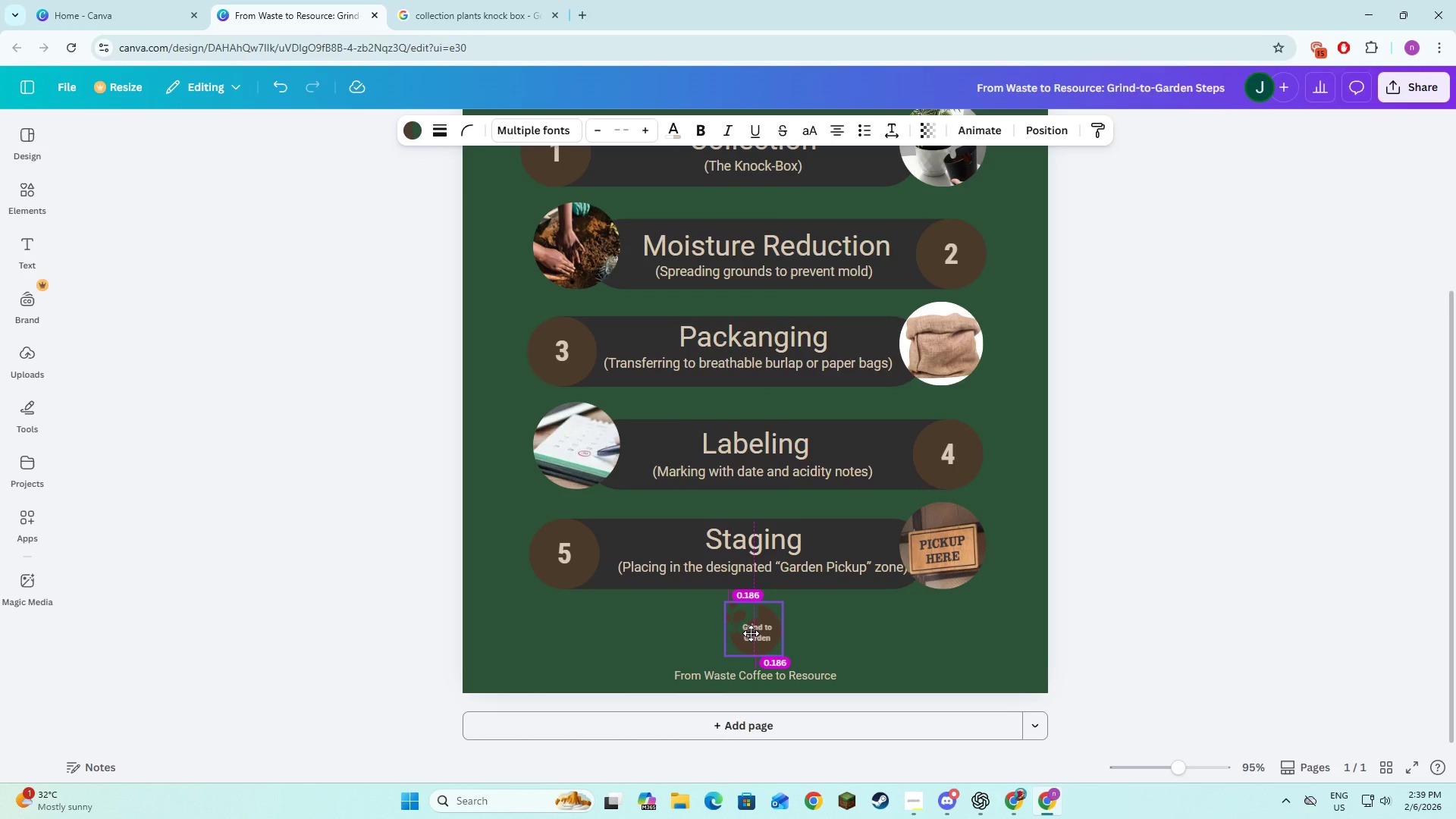 
wait(5.06)
 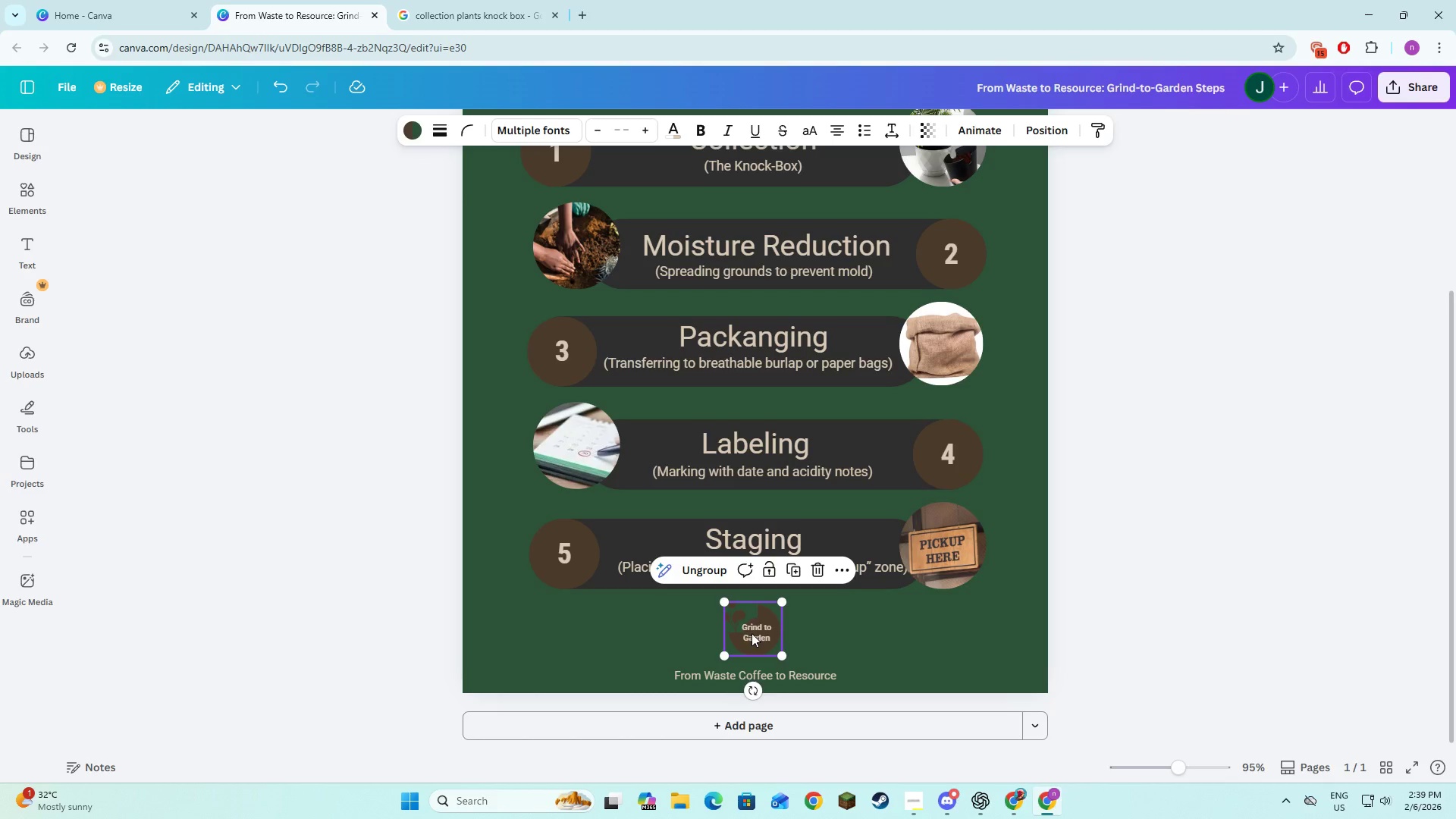 
left_click([825, 630])
 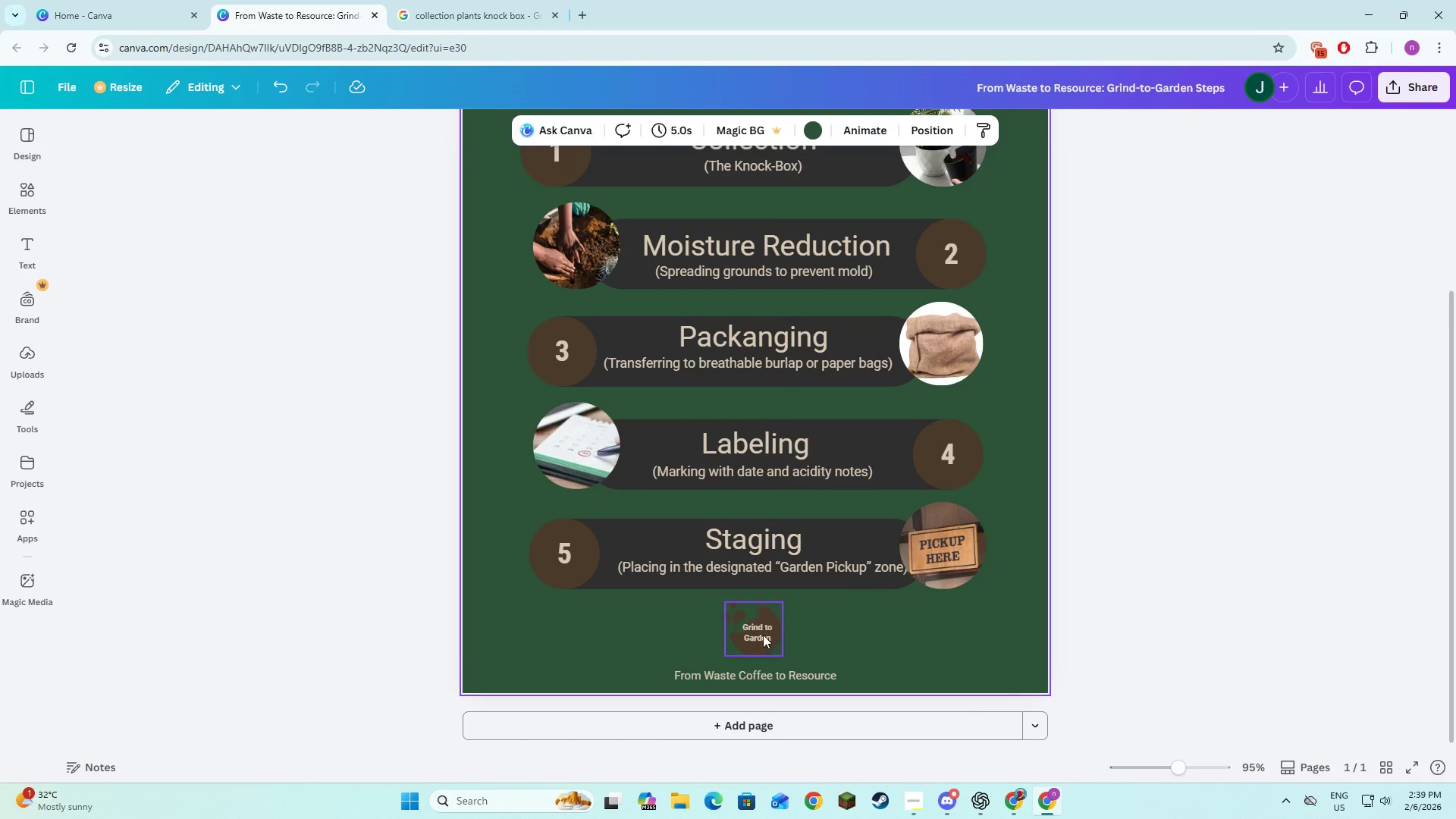 
left_click([755, 632])
 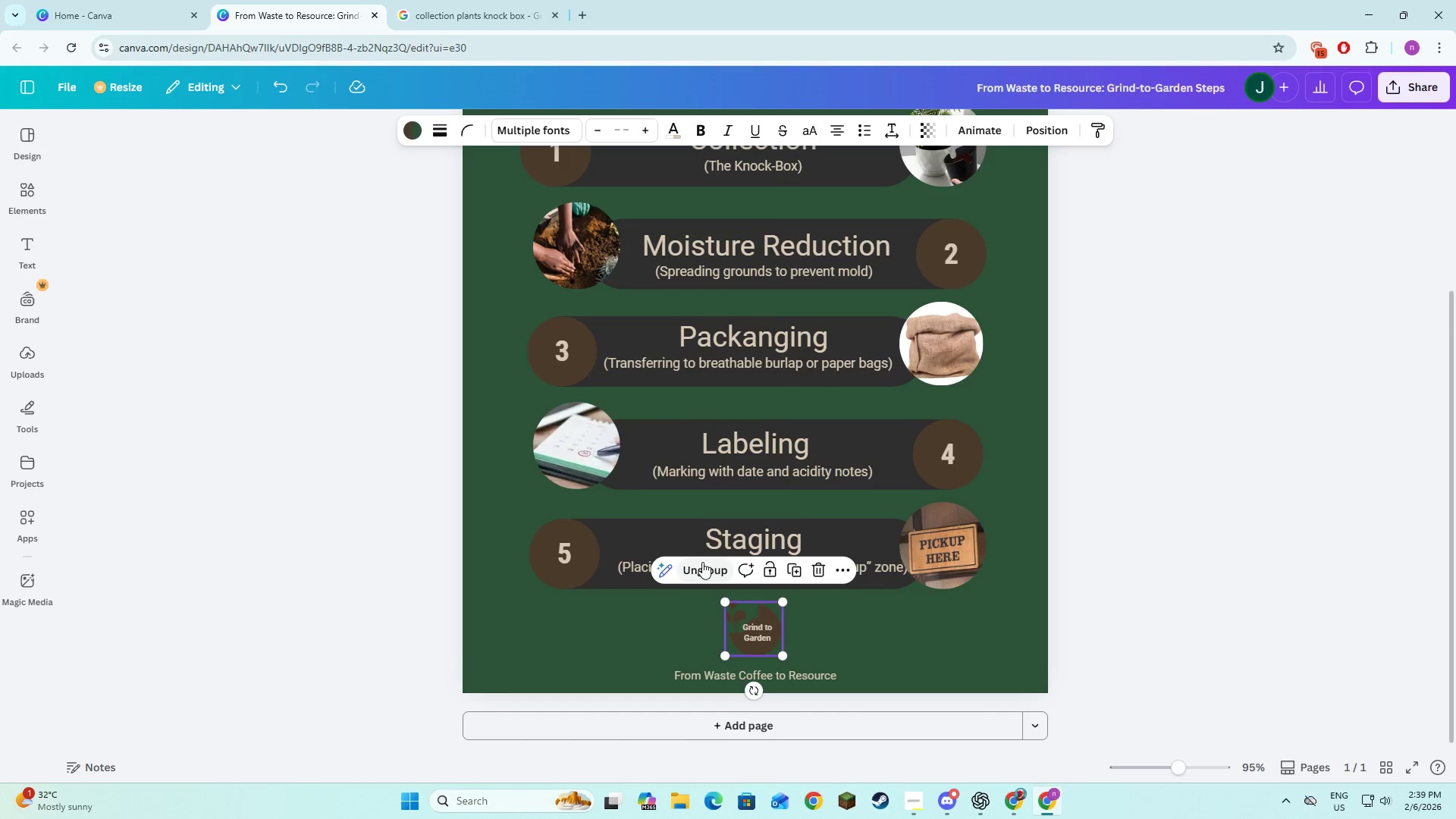 
left_click([702, 562])
 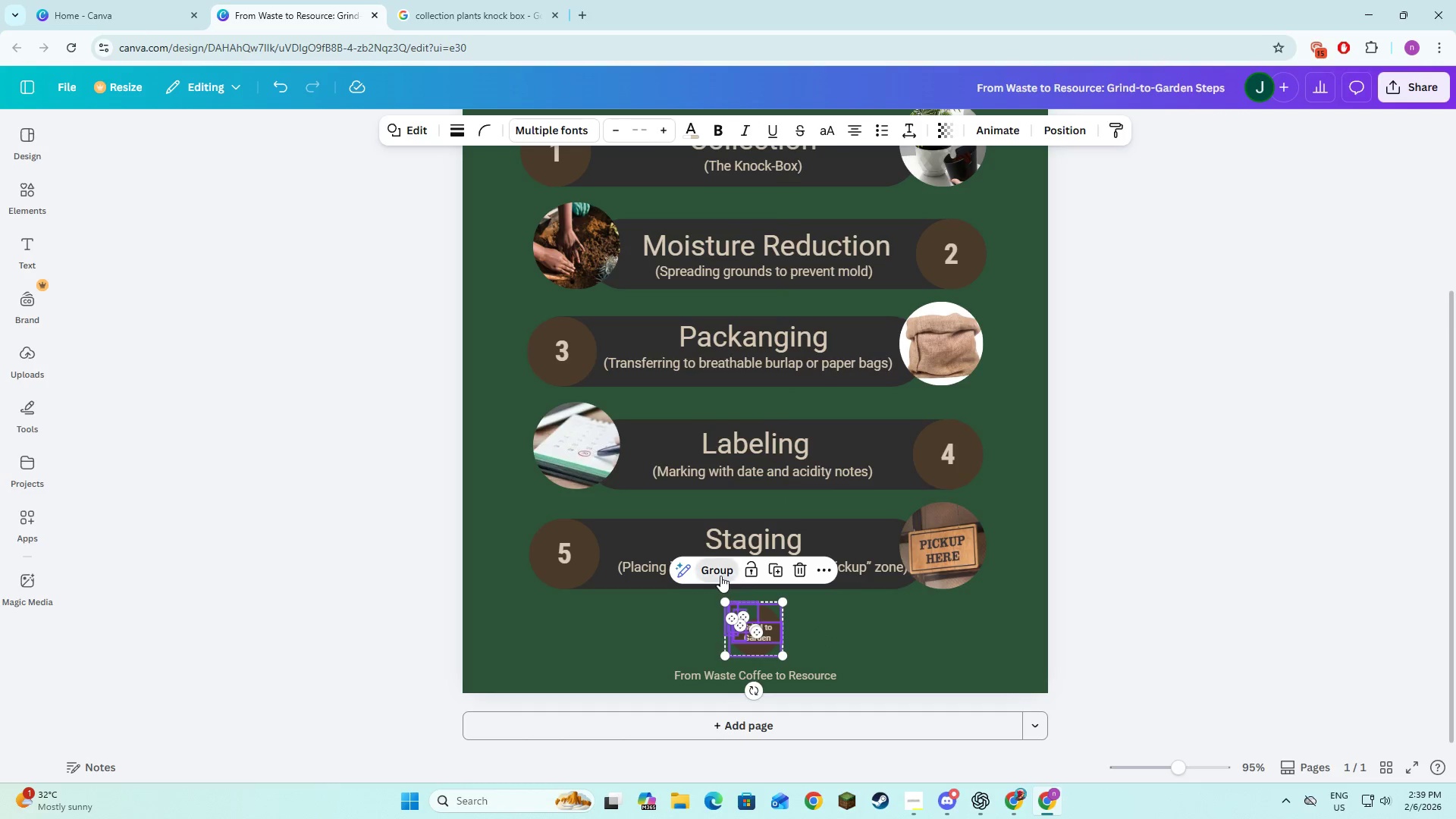 
double_click([830, 655])
 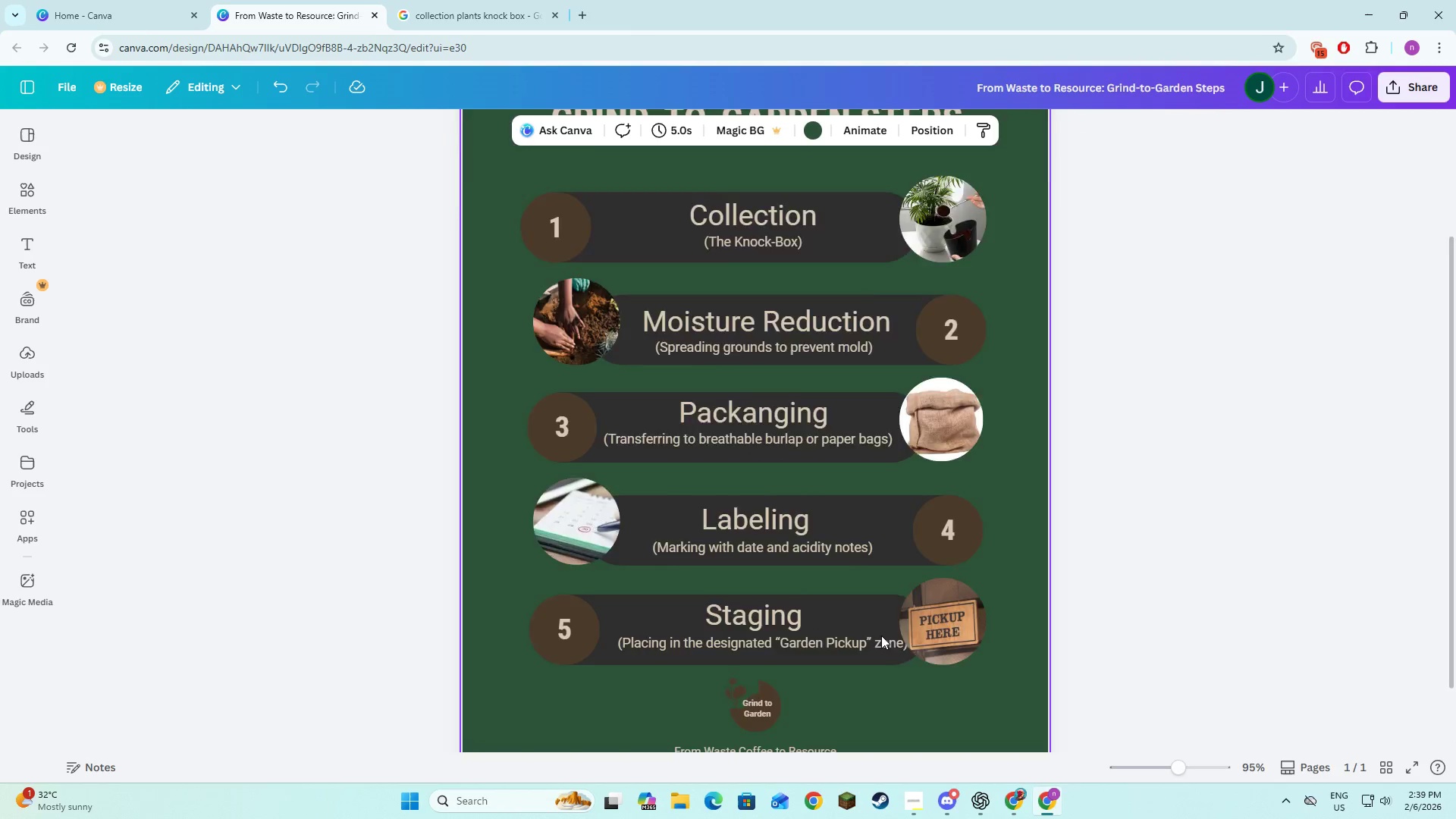 
key(Alt+AltLeft)
 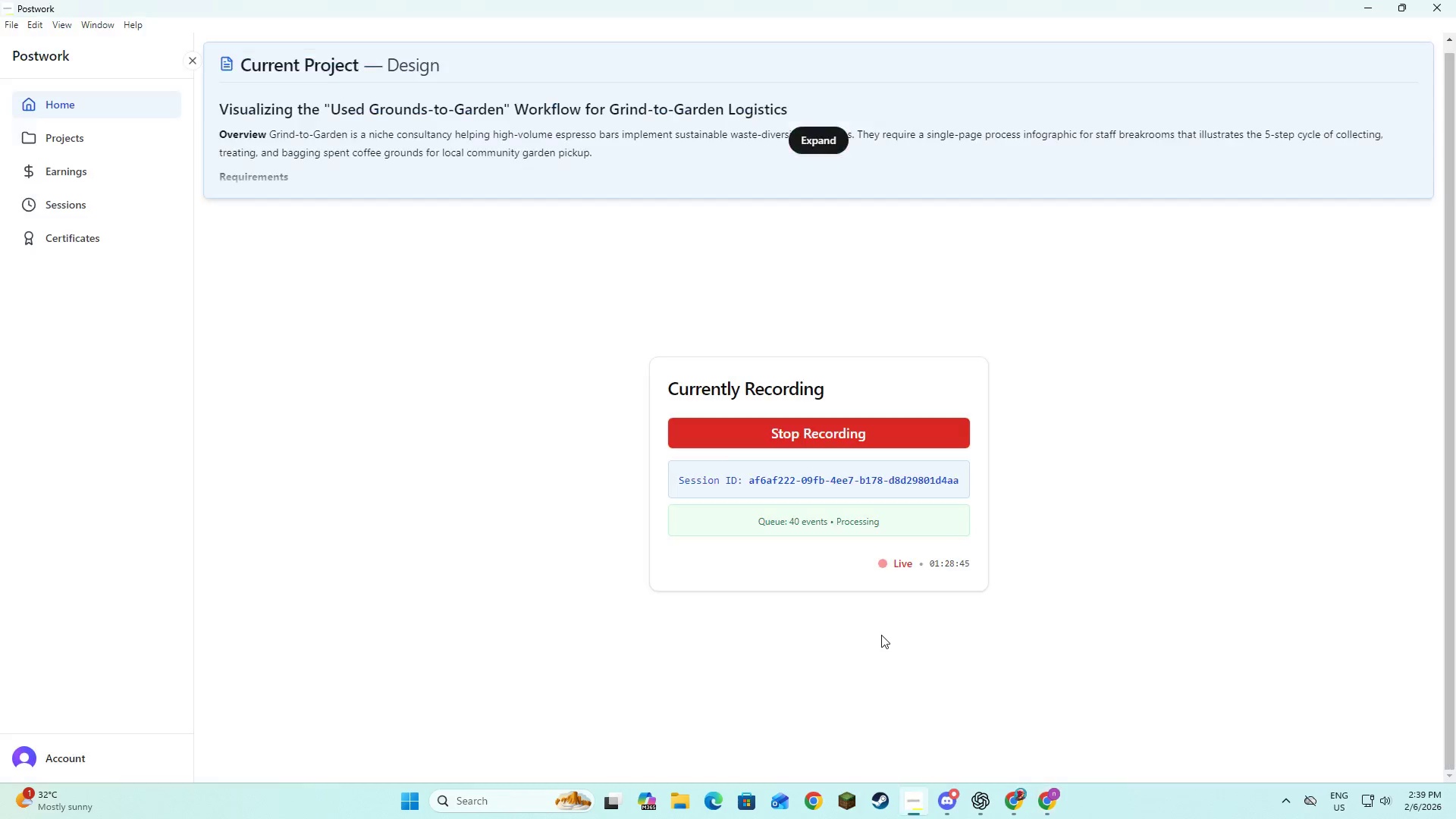 
key(Alt+Tab)
 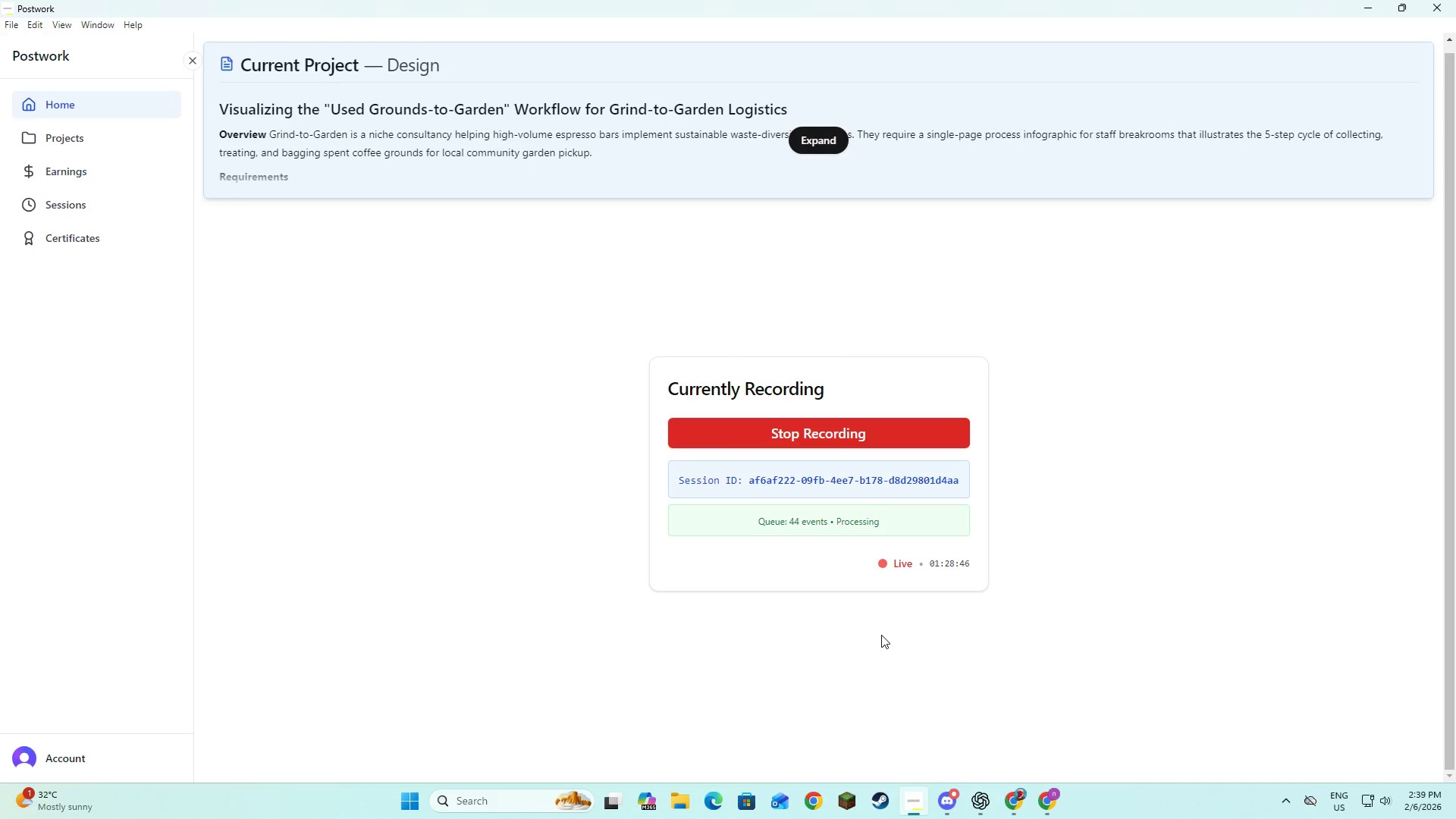 
scroll: coordinate [881, 635], scroll_direction: up, amount: 6.0